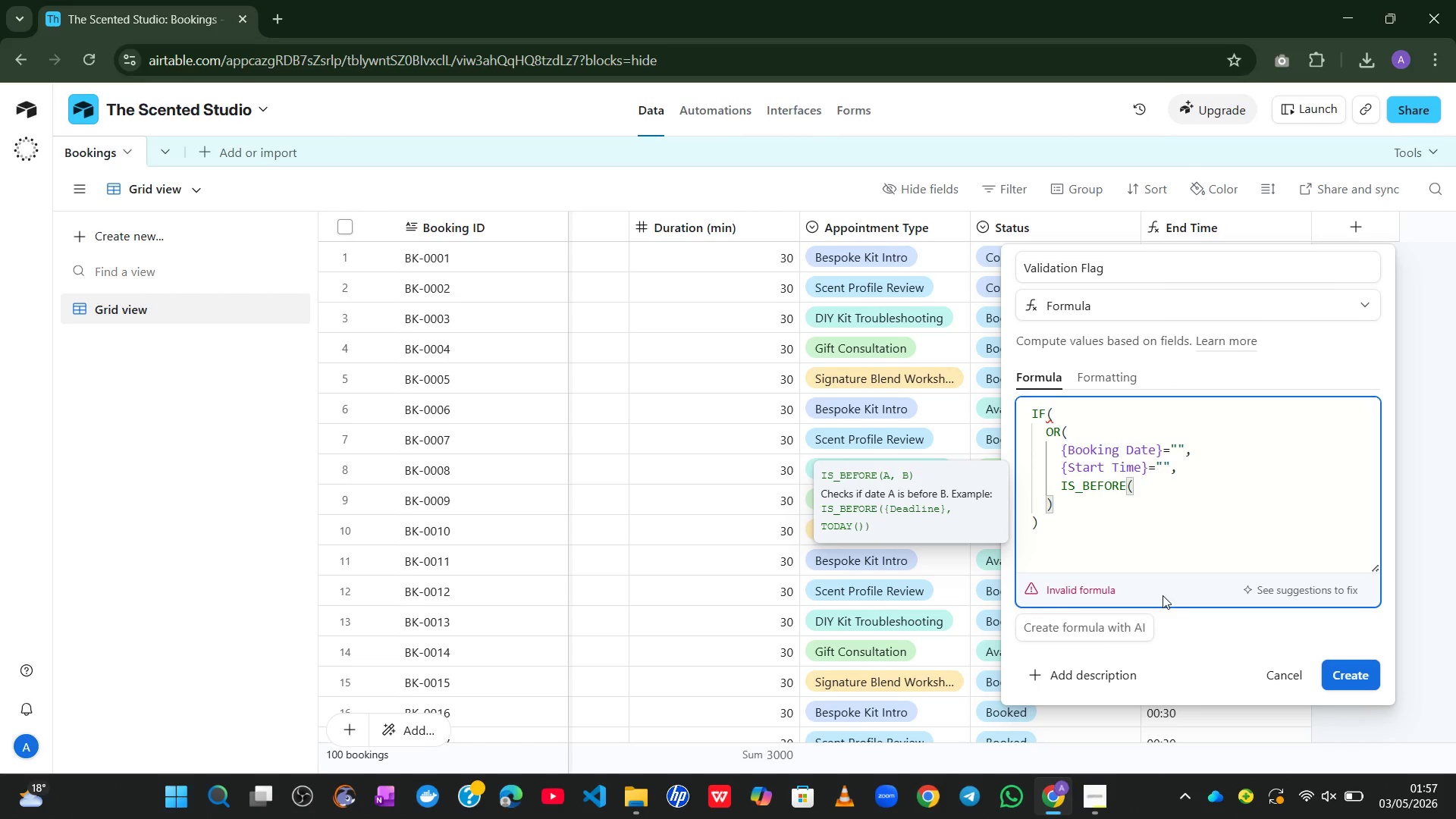 
key(Enter)
 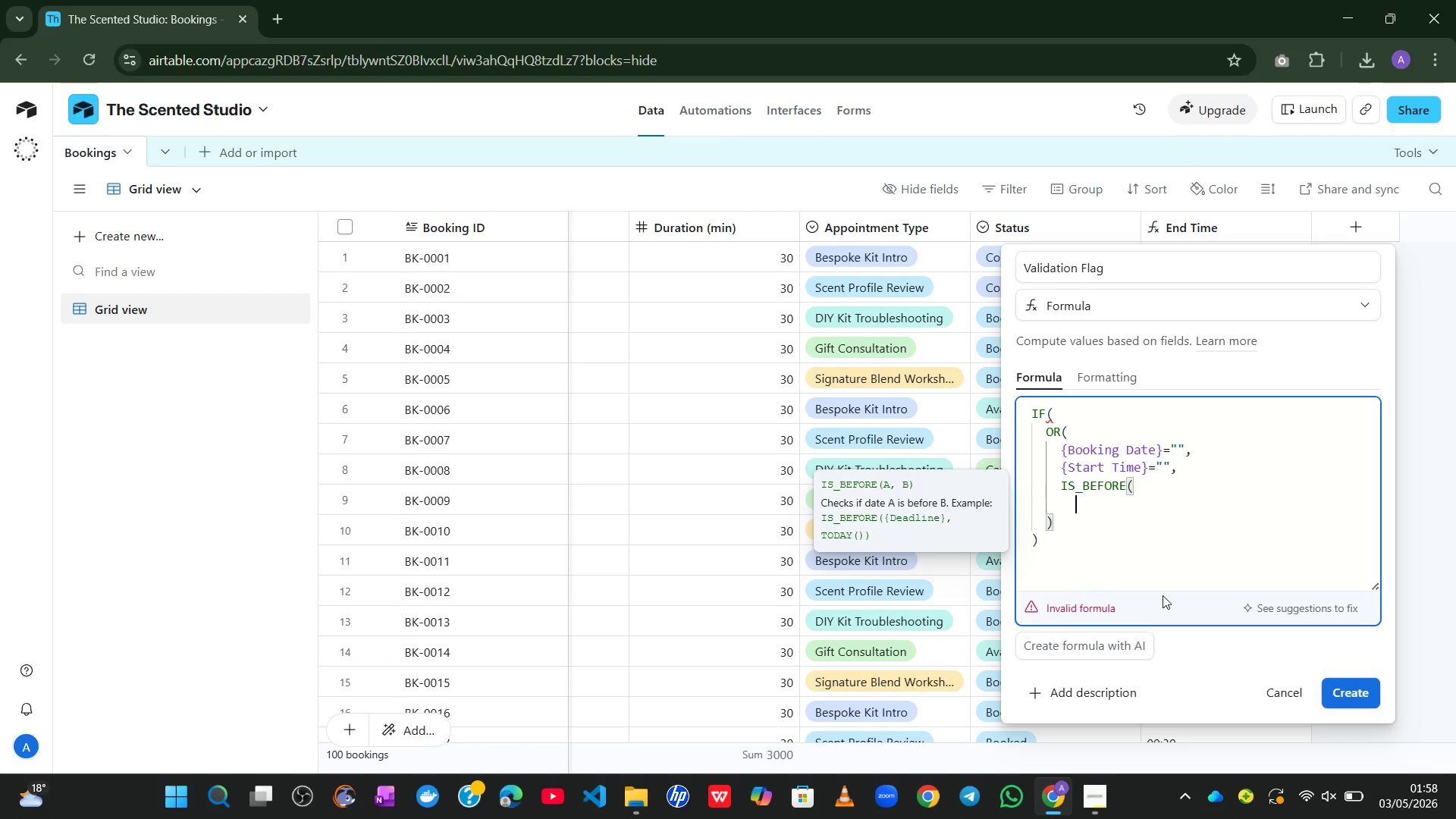 
type(DATE)
 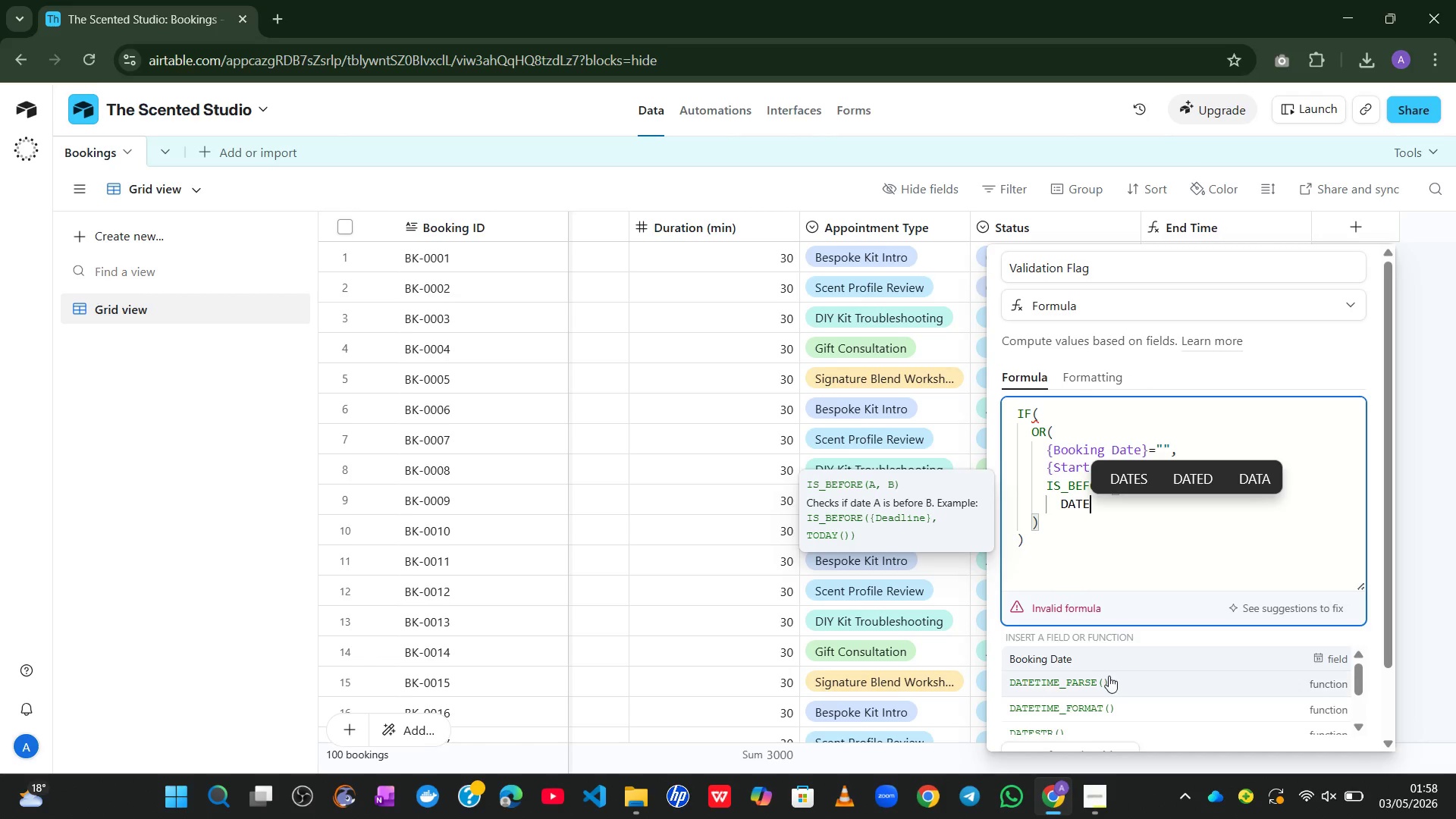 
left_click([1101, 682])
 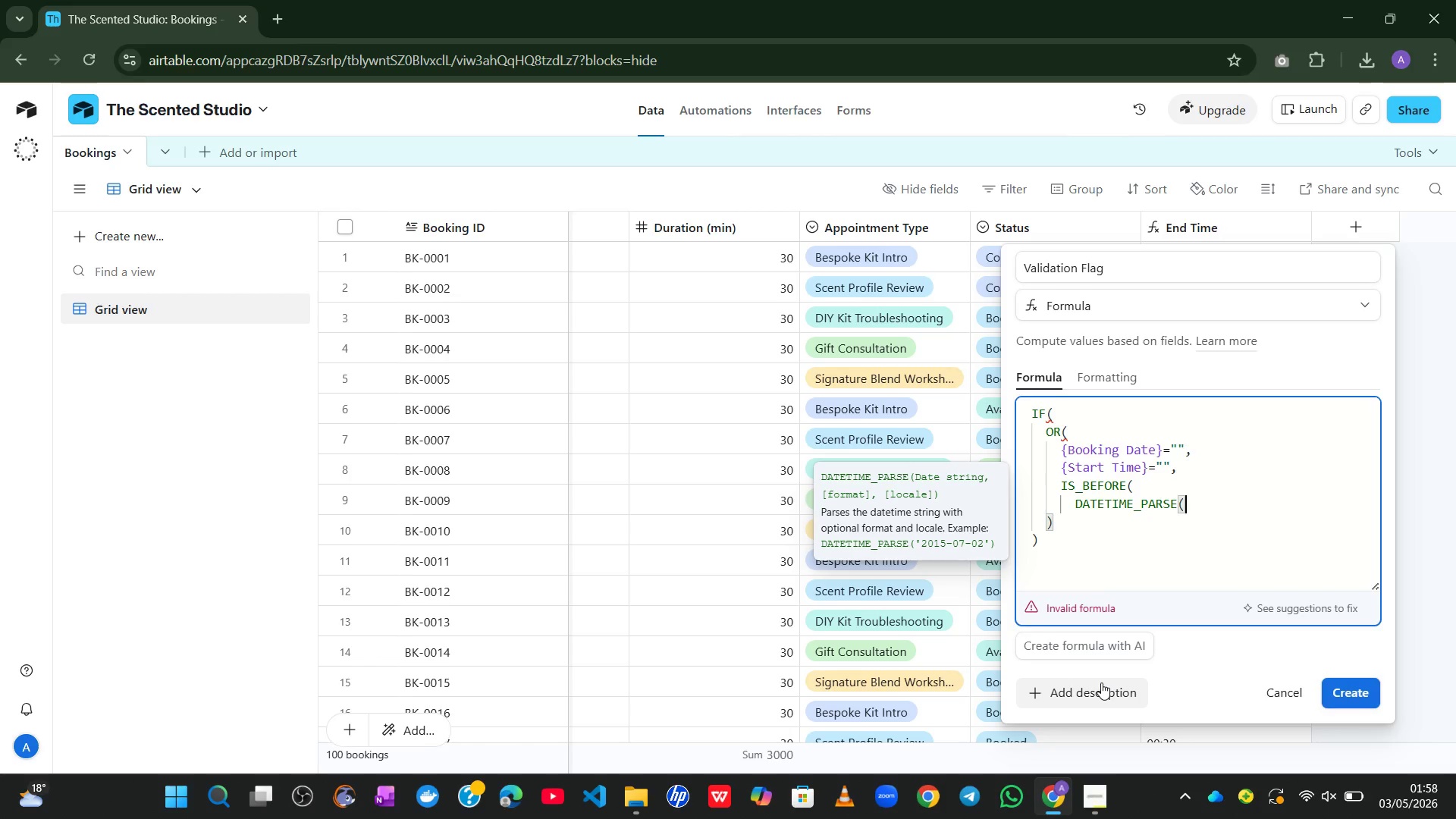 
wait(5.92)
 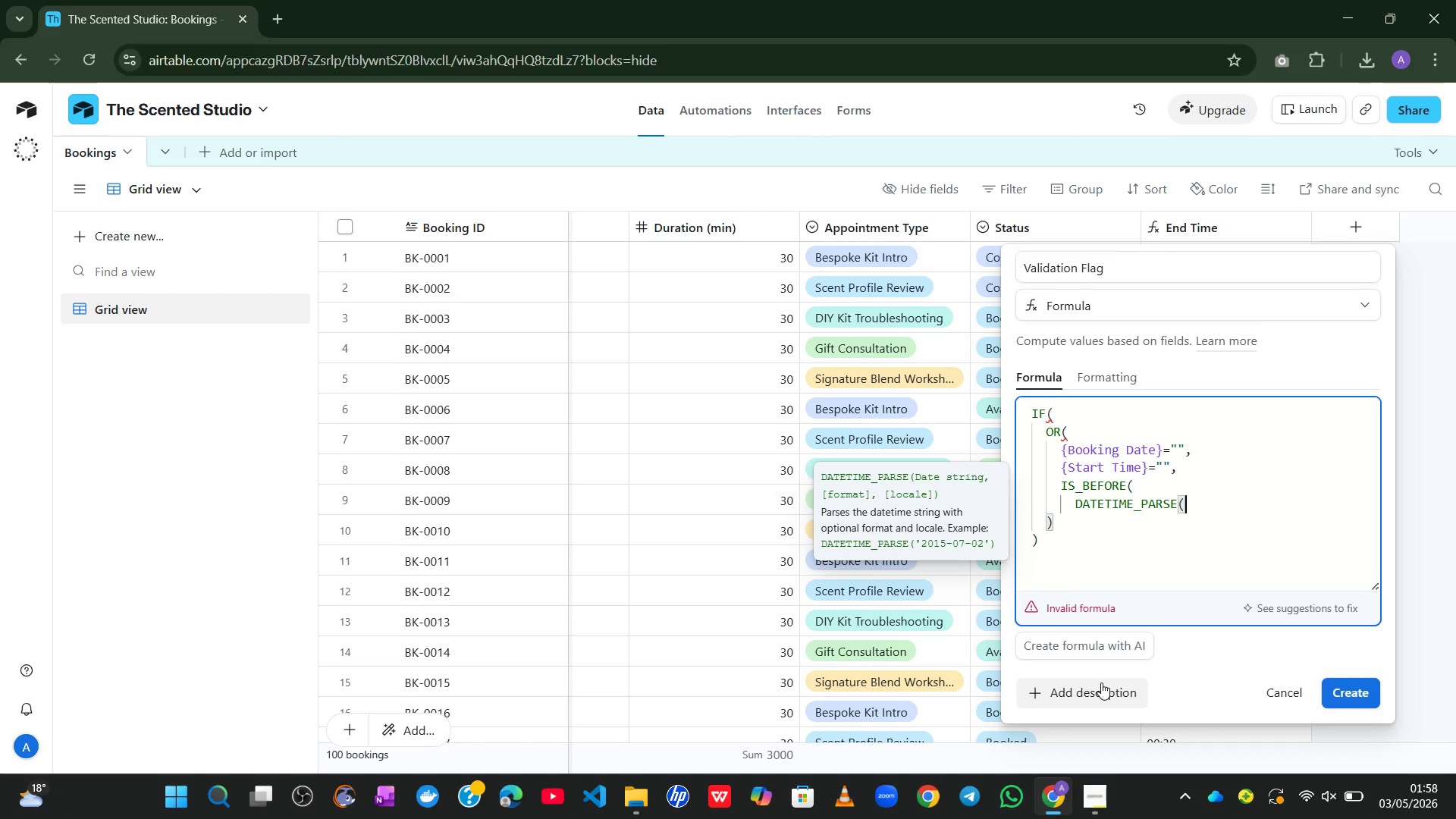 
key(Shift+BracketLeft)
 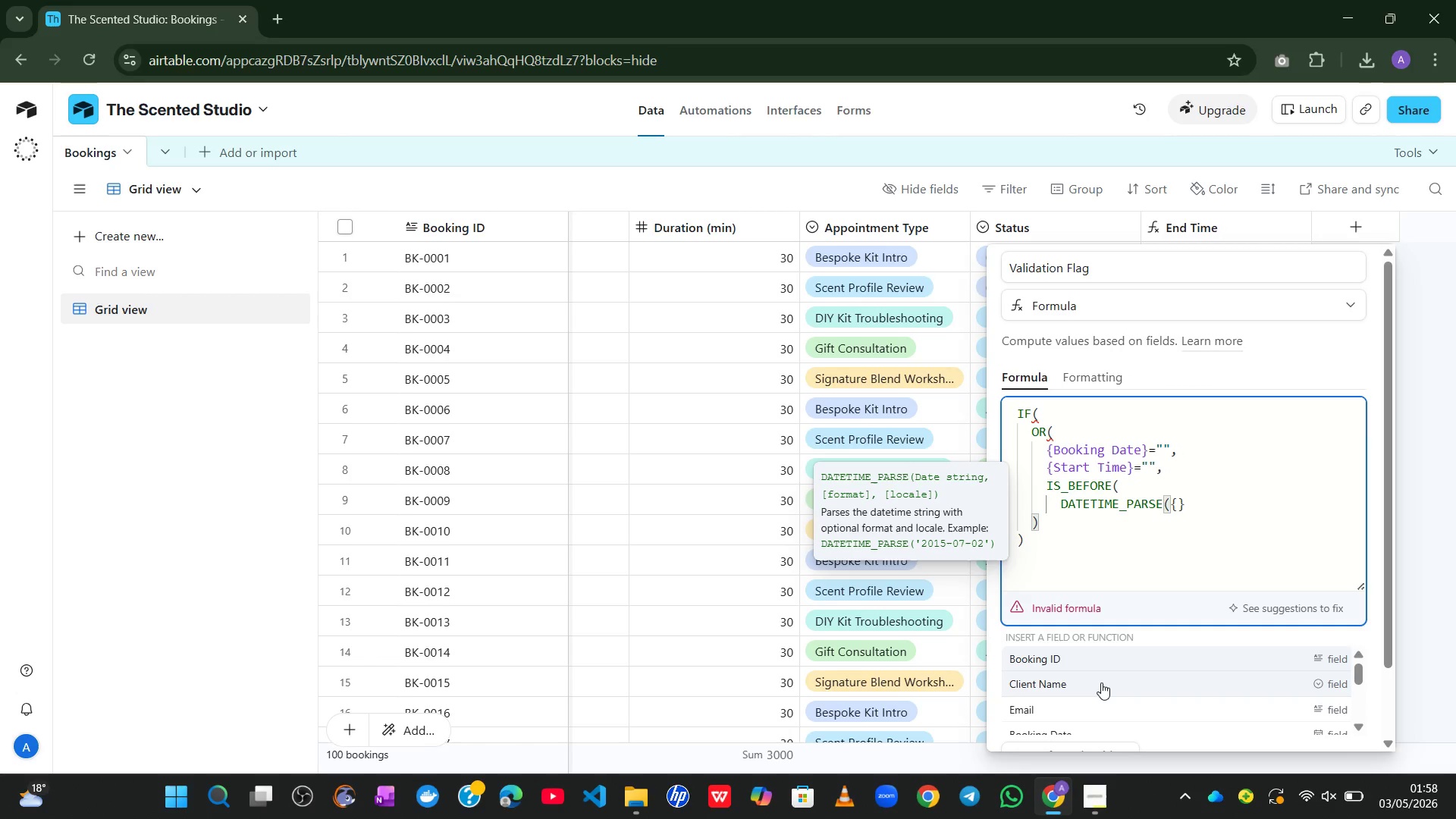 
key(B)
 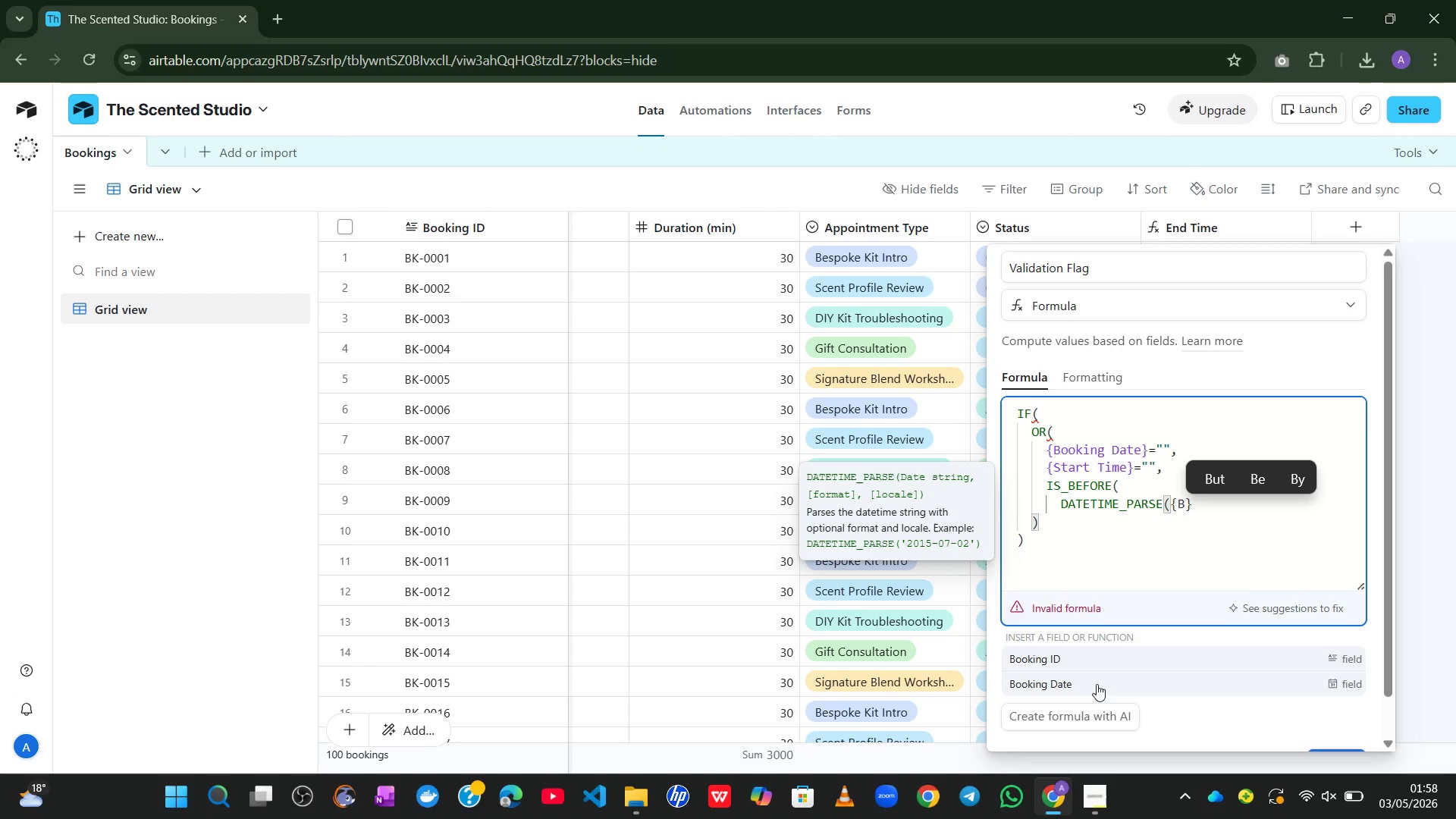 
left_click([1082, 682])
 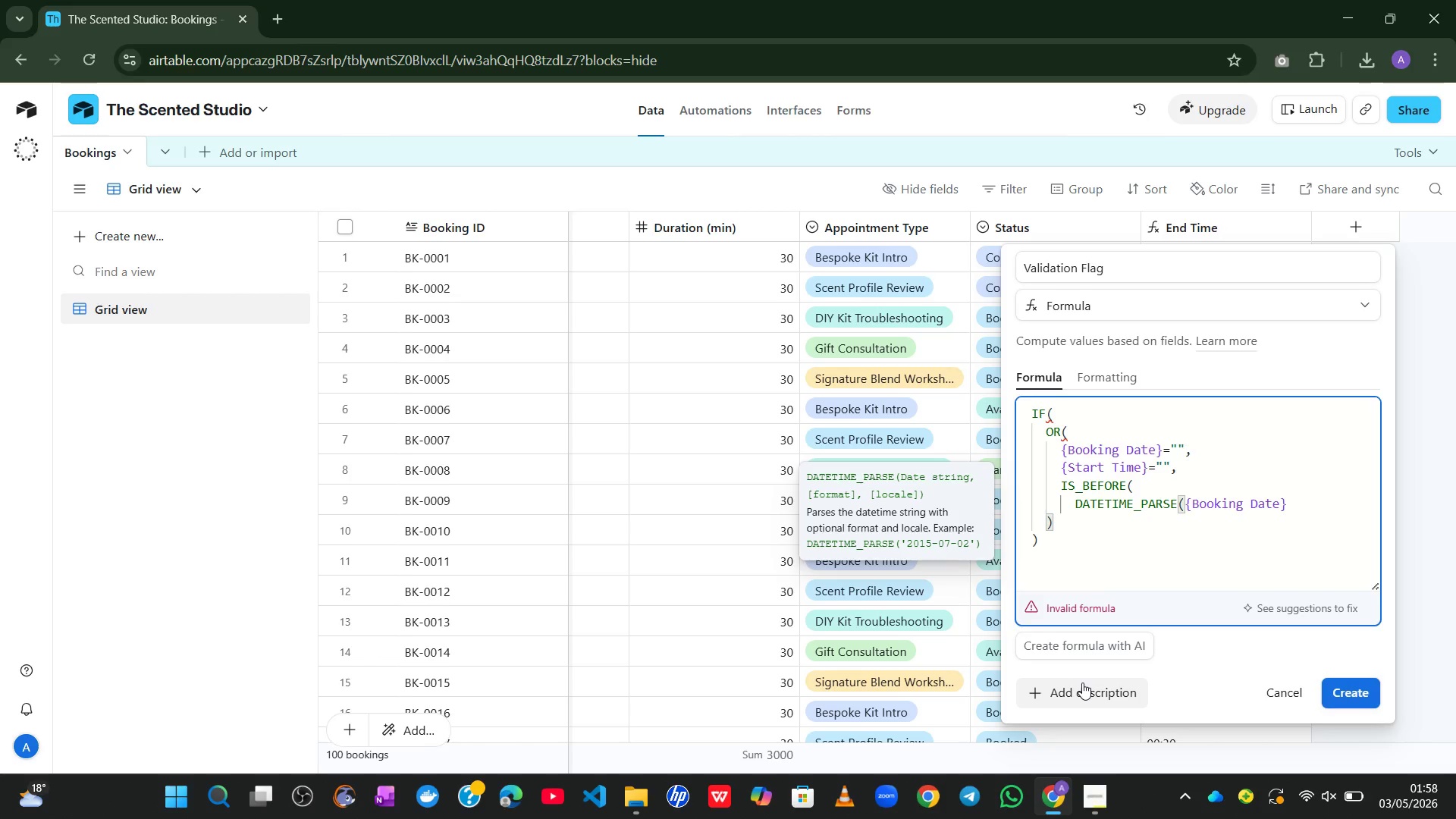 
key(Comma)
 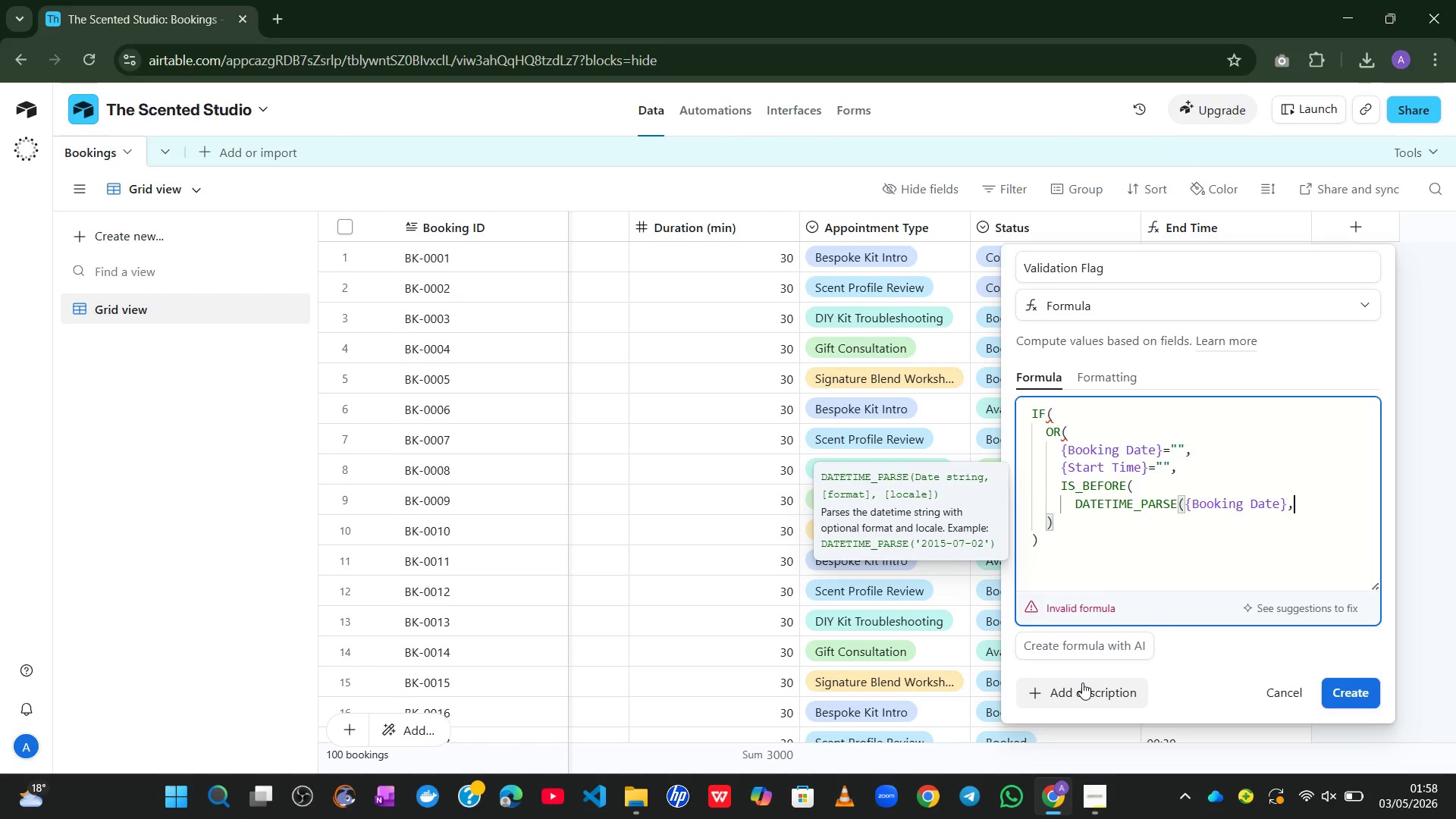 
type(@YYYY)
 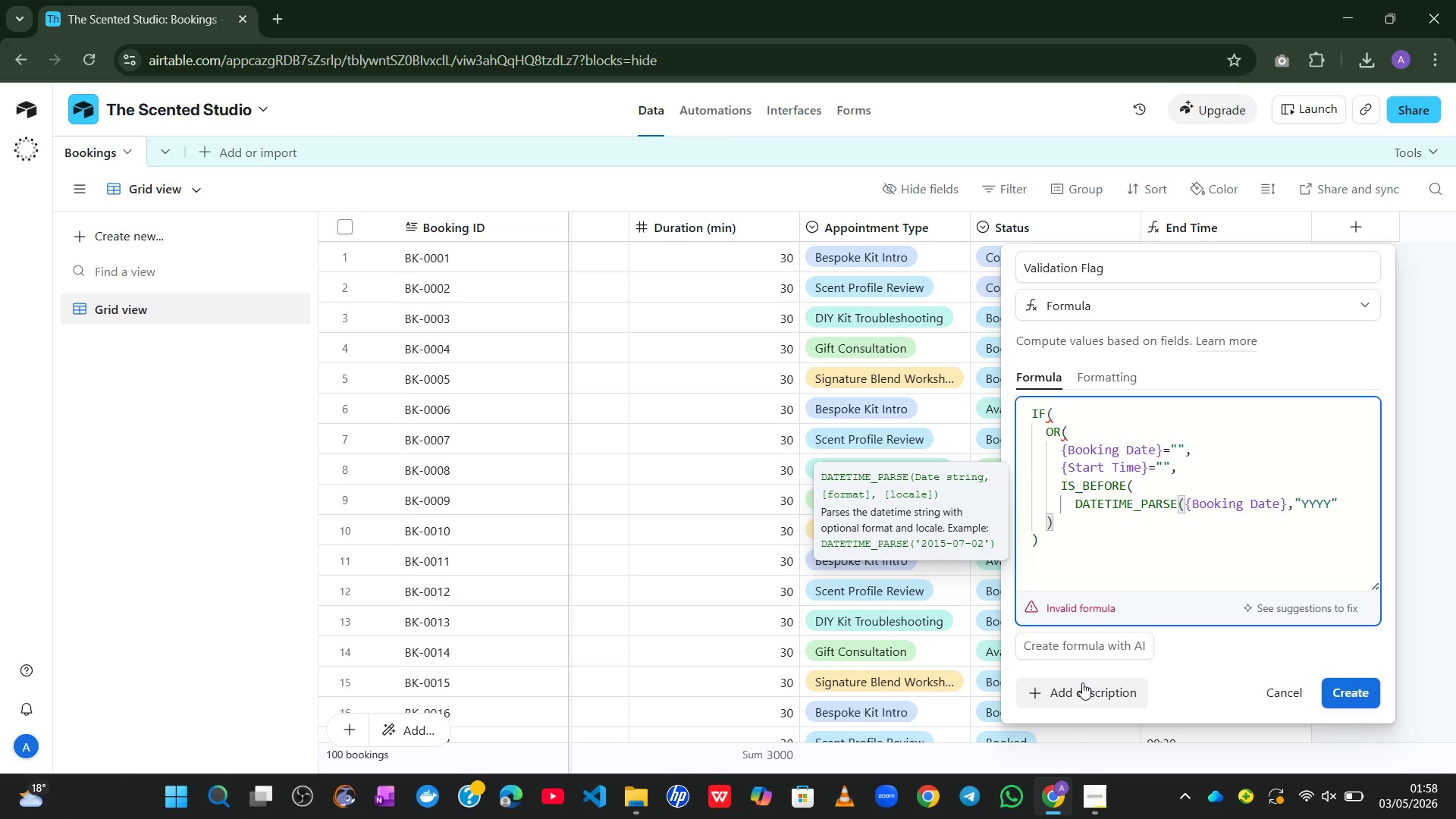 
type(-MM*)
key(Backspace)
type(-)
 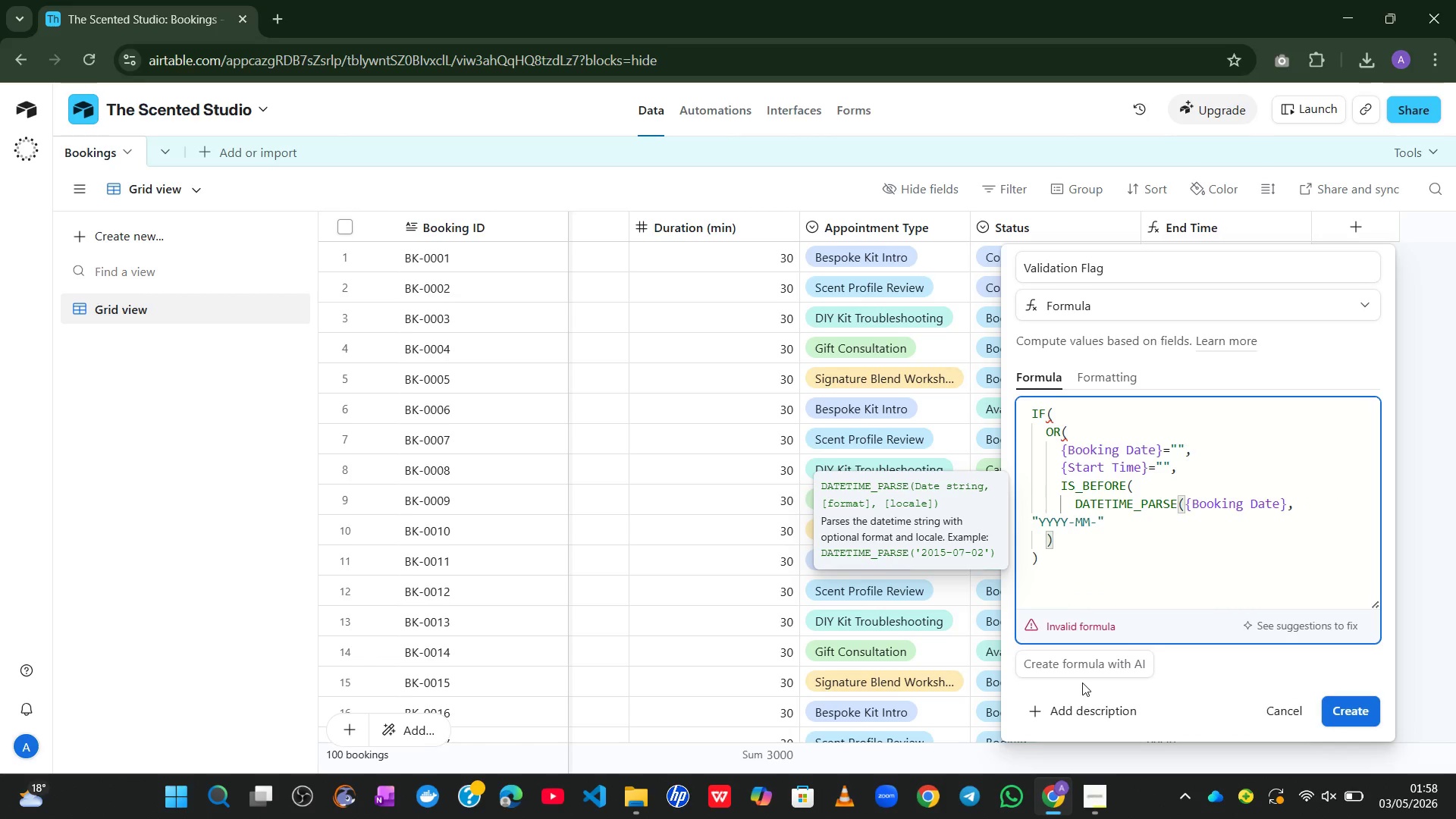 
key(D)
 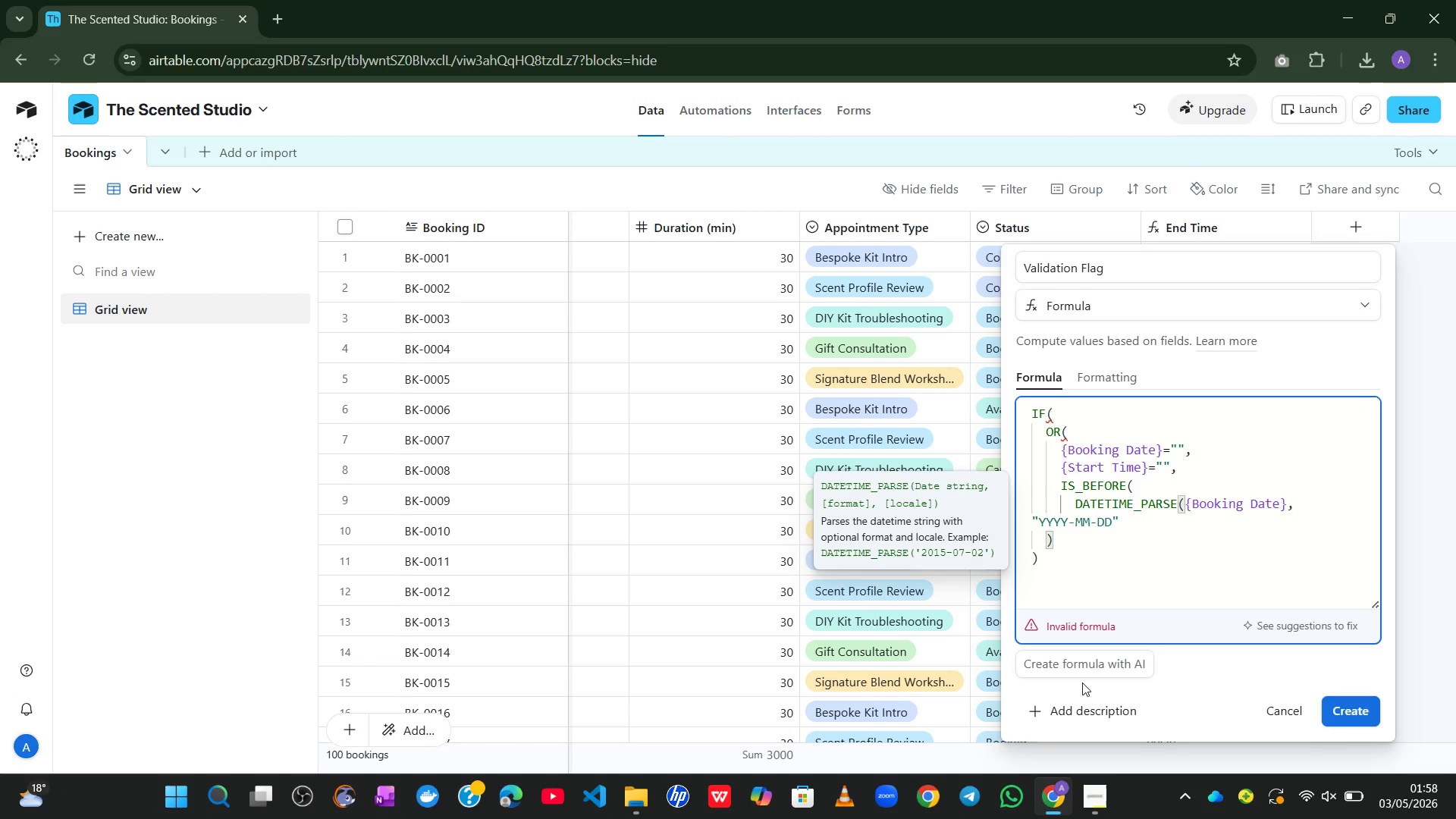 
wait(10.0)
 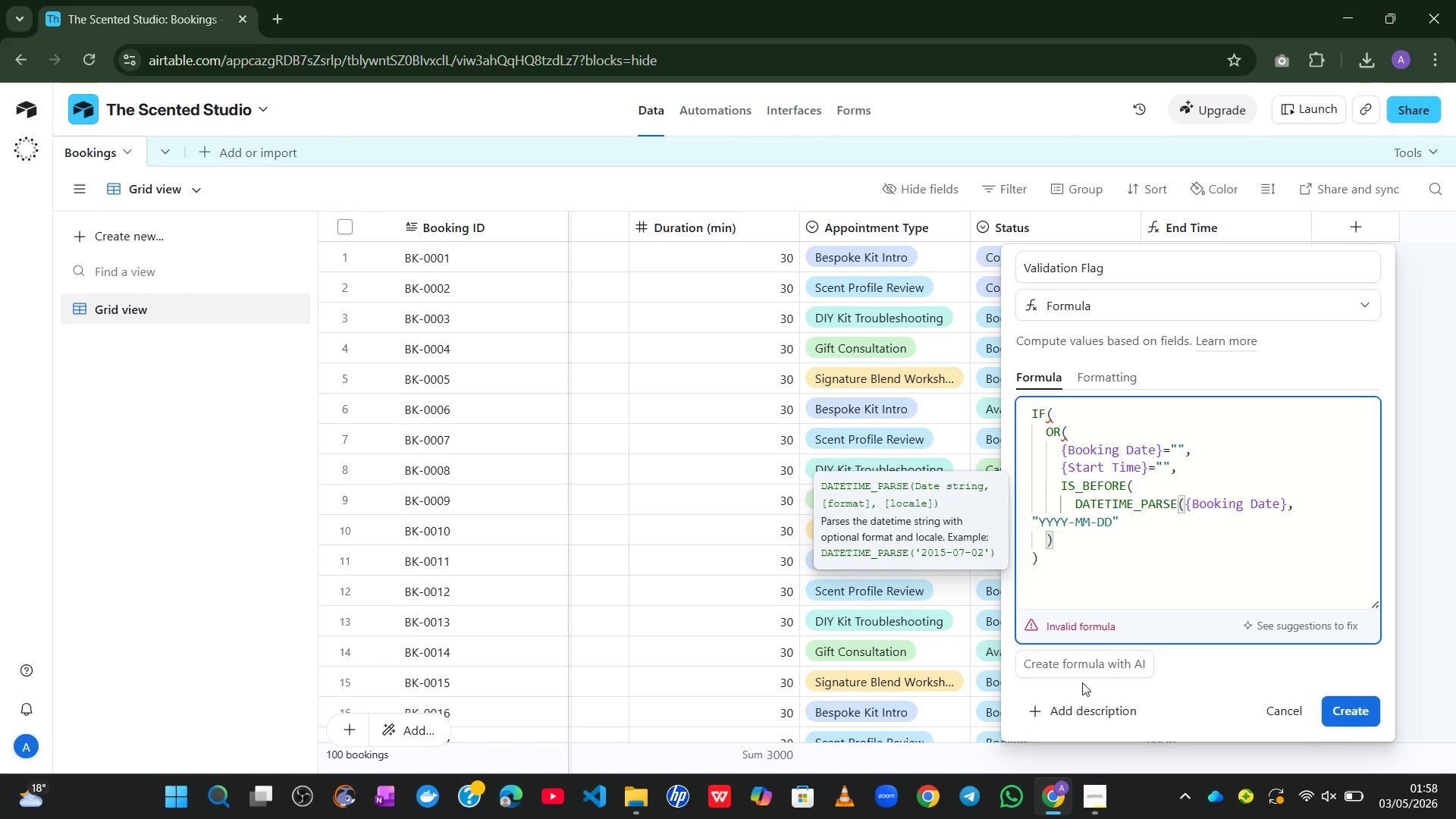 
key(ArrowRight)
 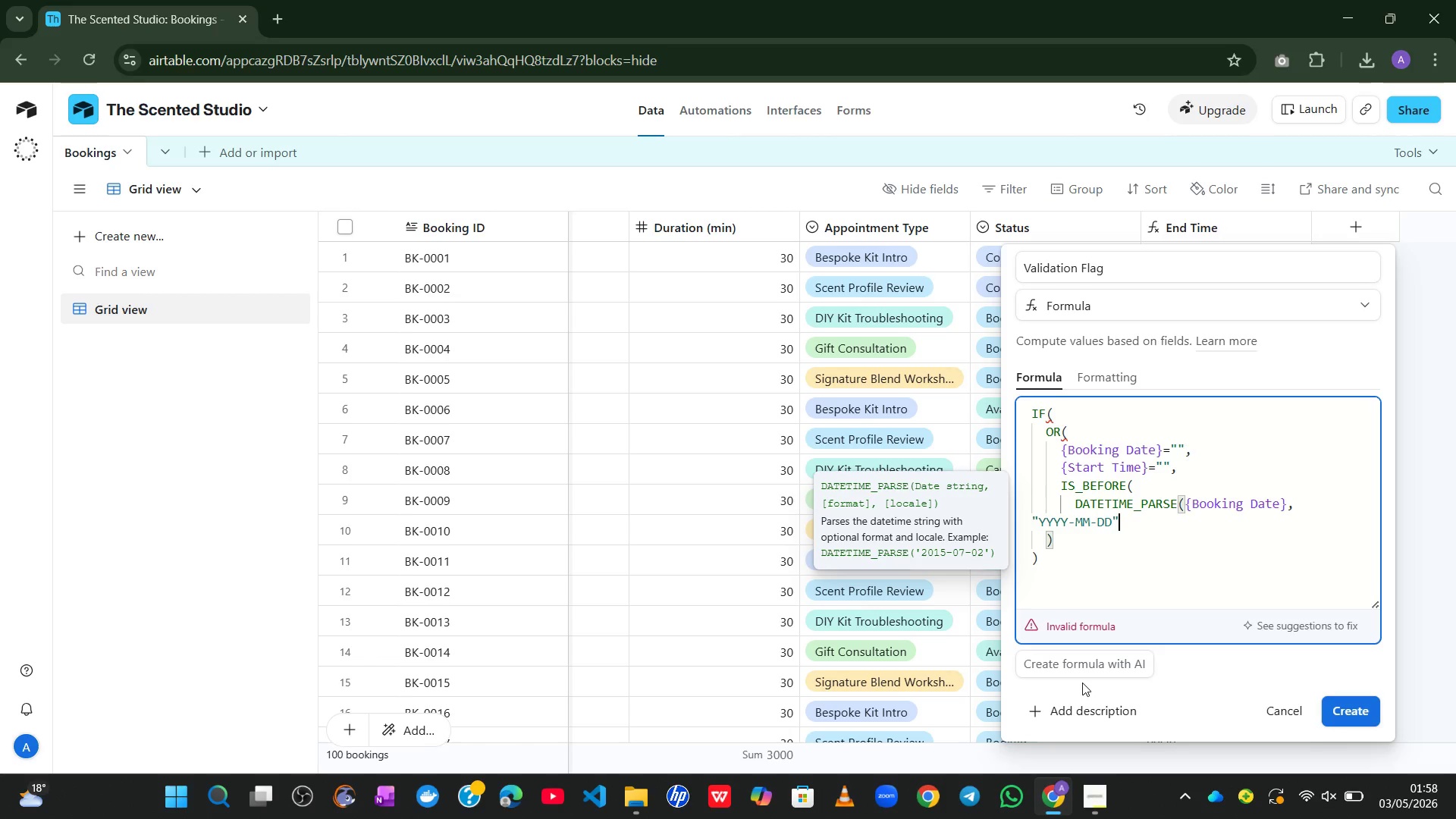 
key(Shift+0)
 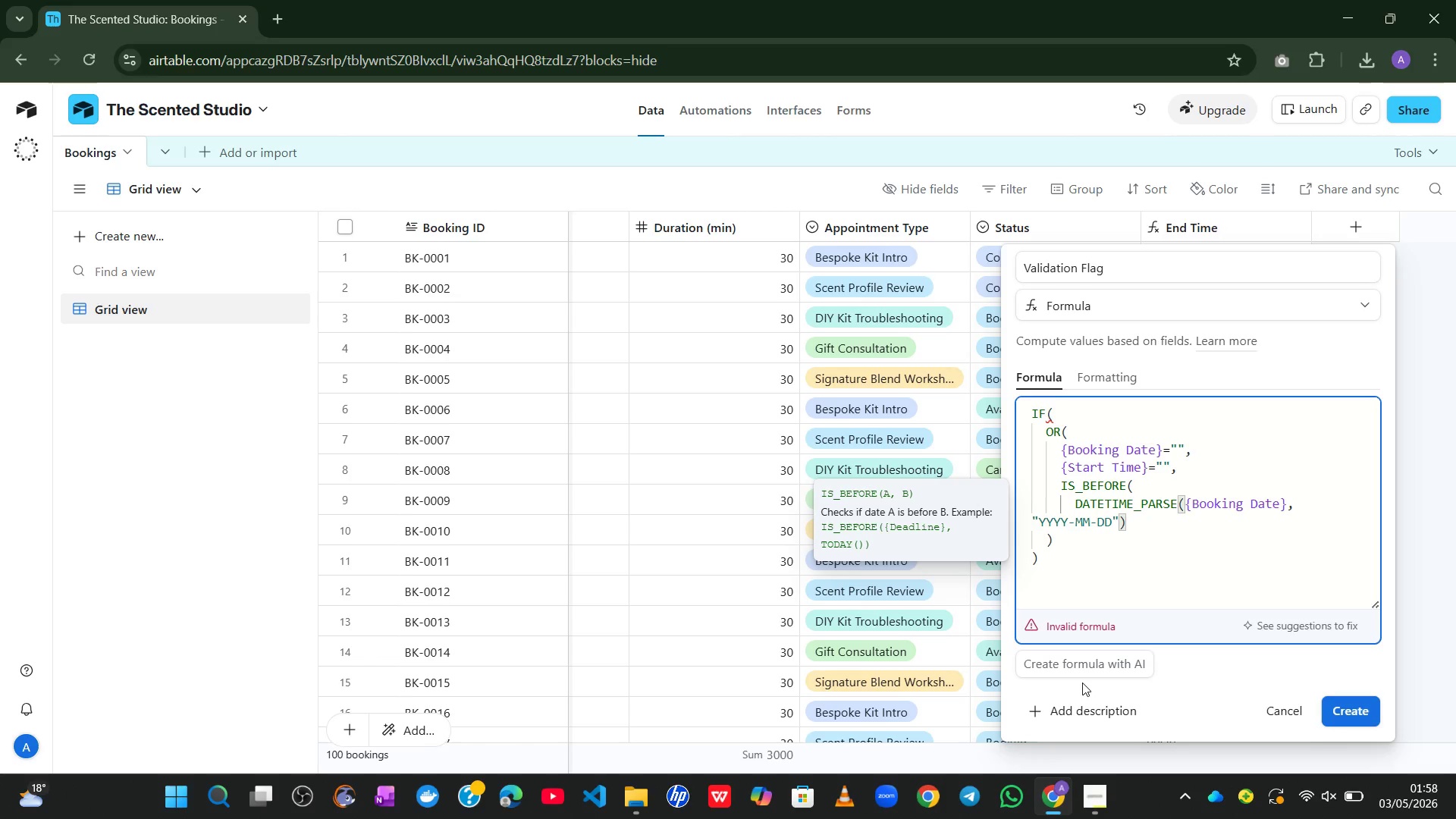 
key(Comma)
 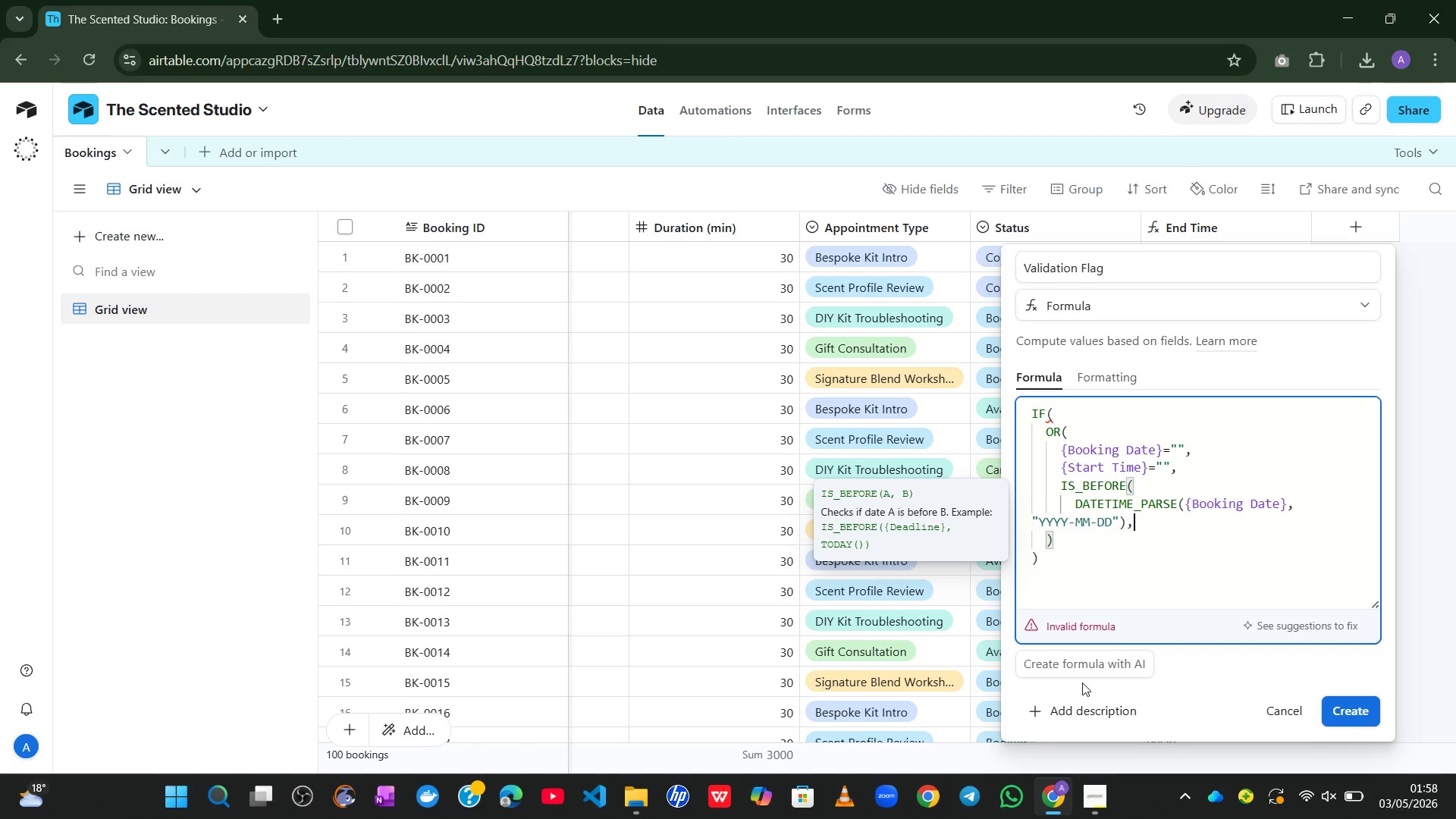 
key(Enter)
 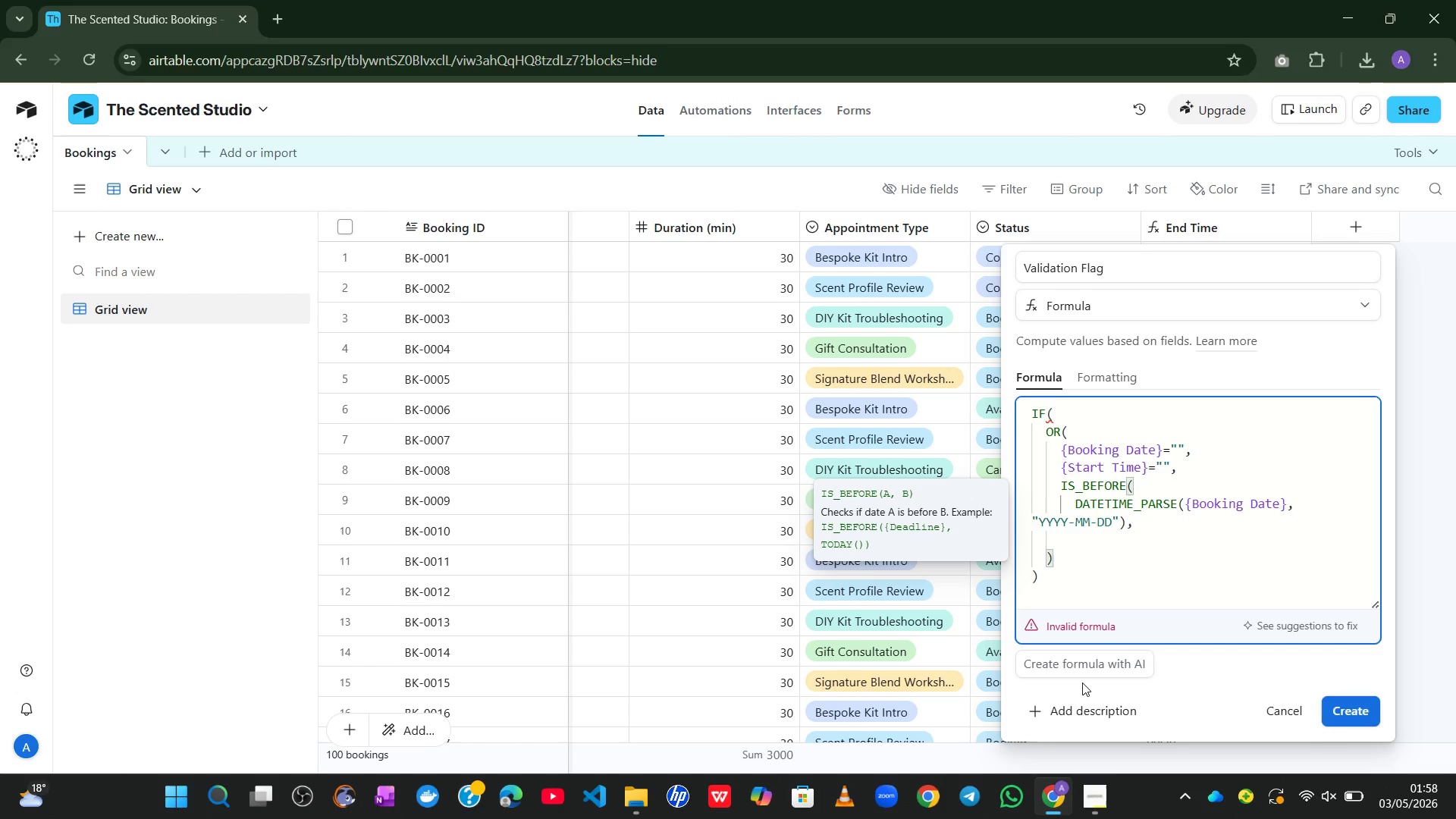 
key(Backspace)
type(TOD)
key(Tab)
type())
 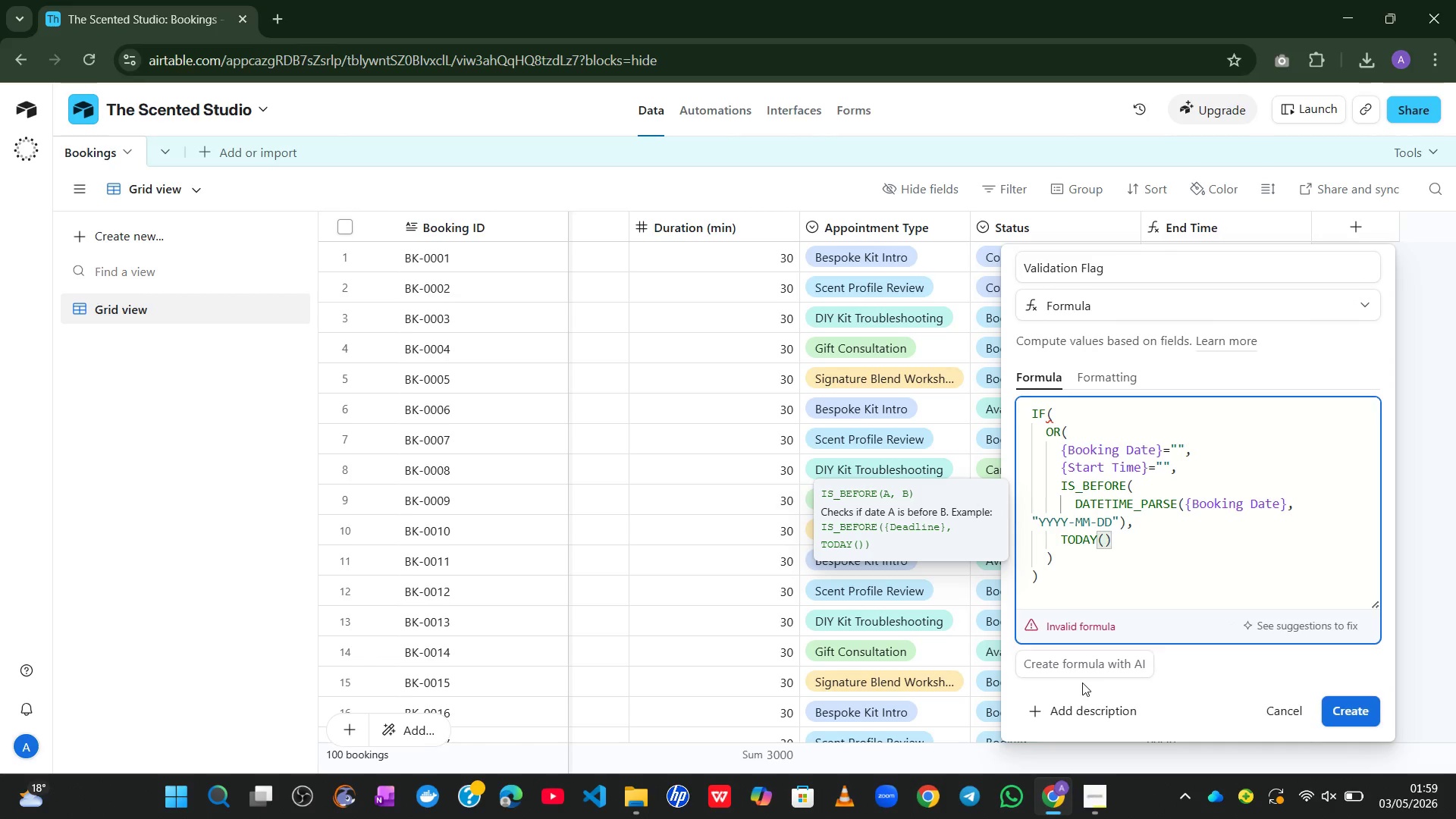 
wait(5.88)
 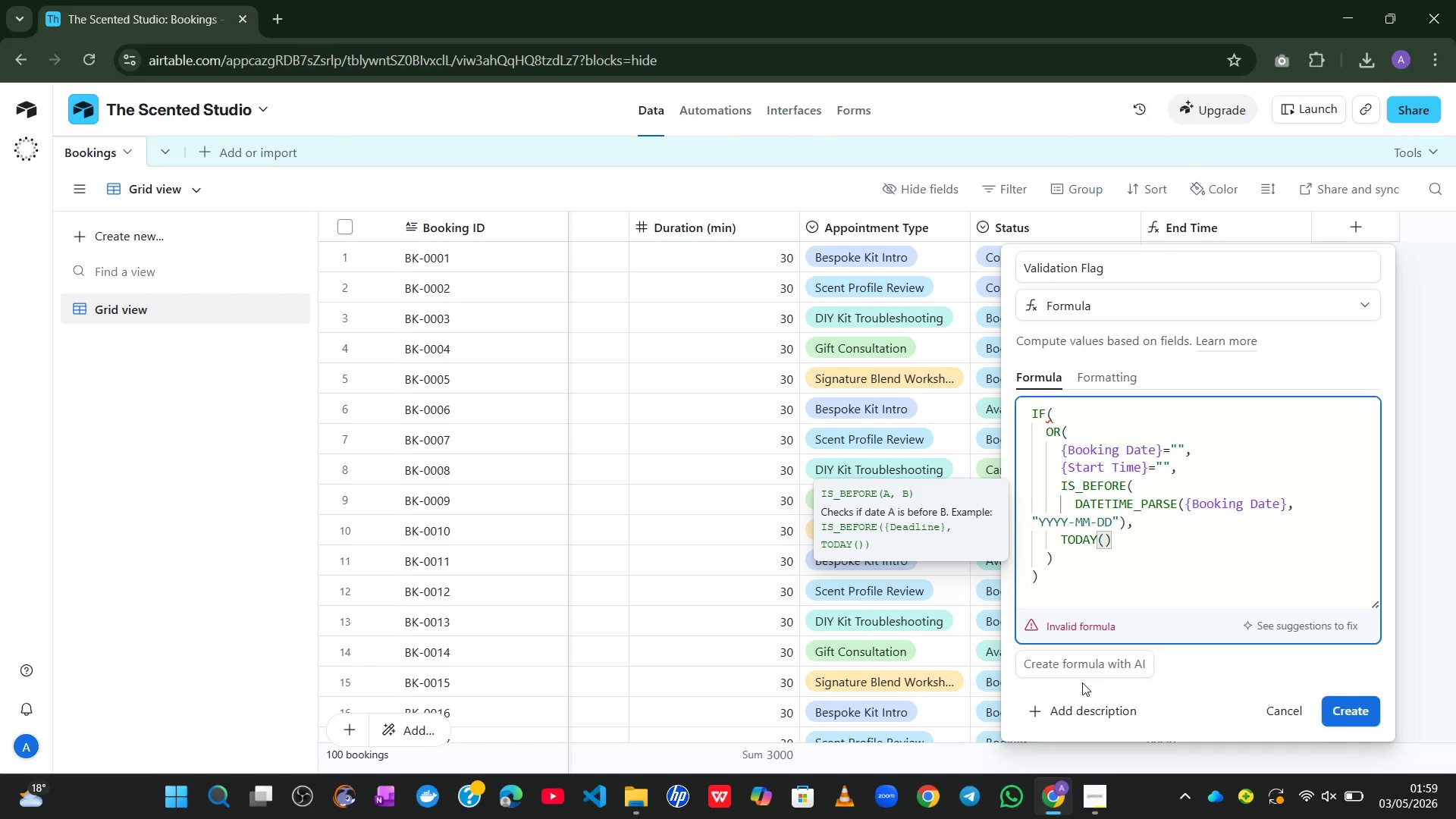 
left_click([1098, 572])
 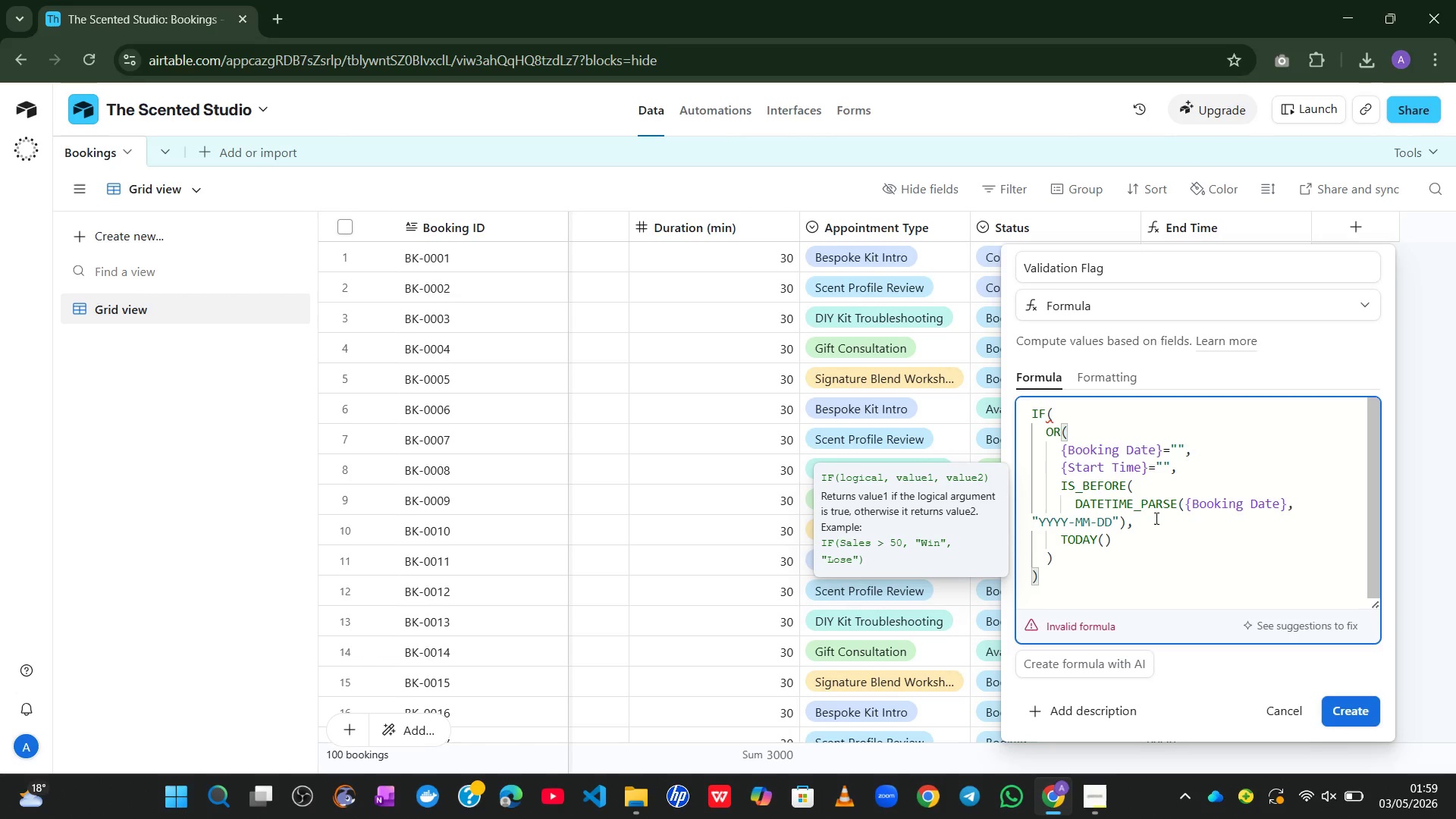 
wait(32.72)
 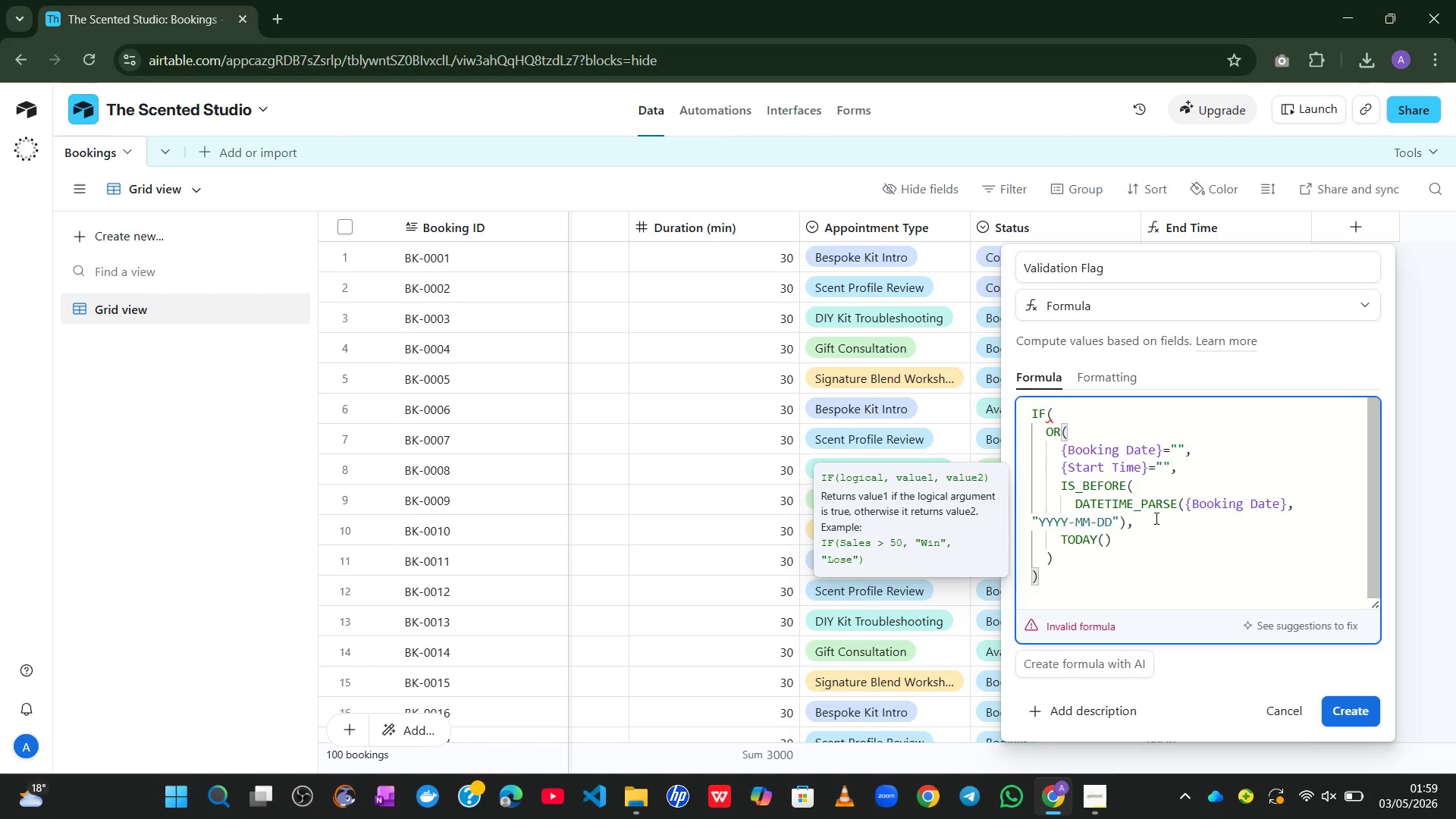 
key(Comma)
 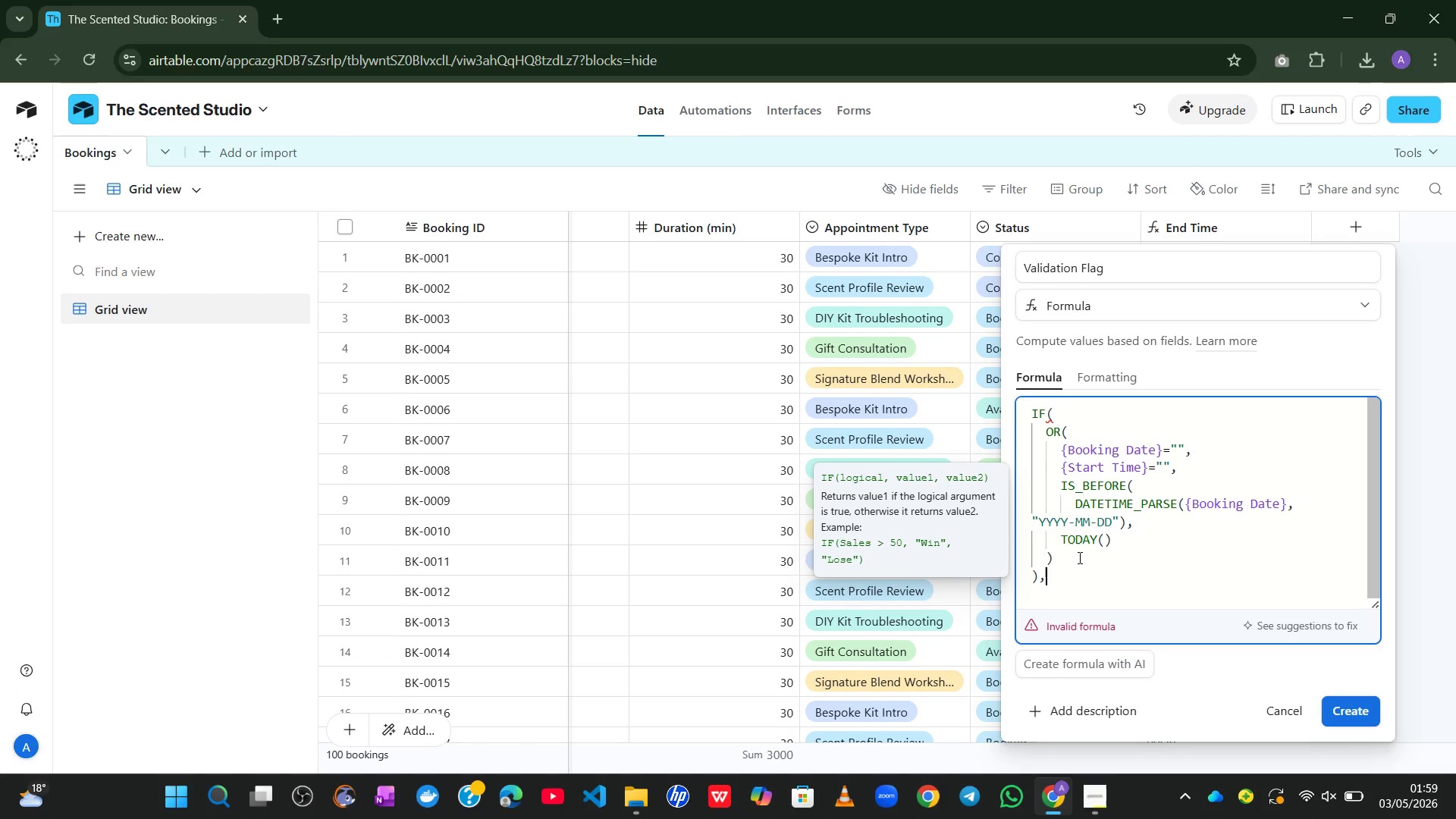 
key(Enter)
 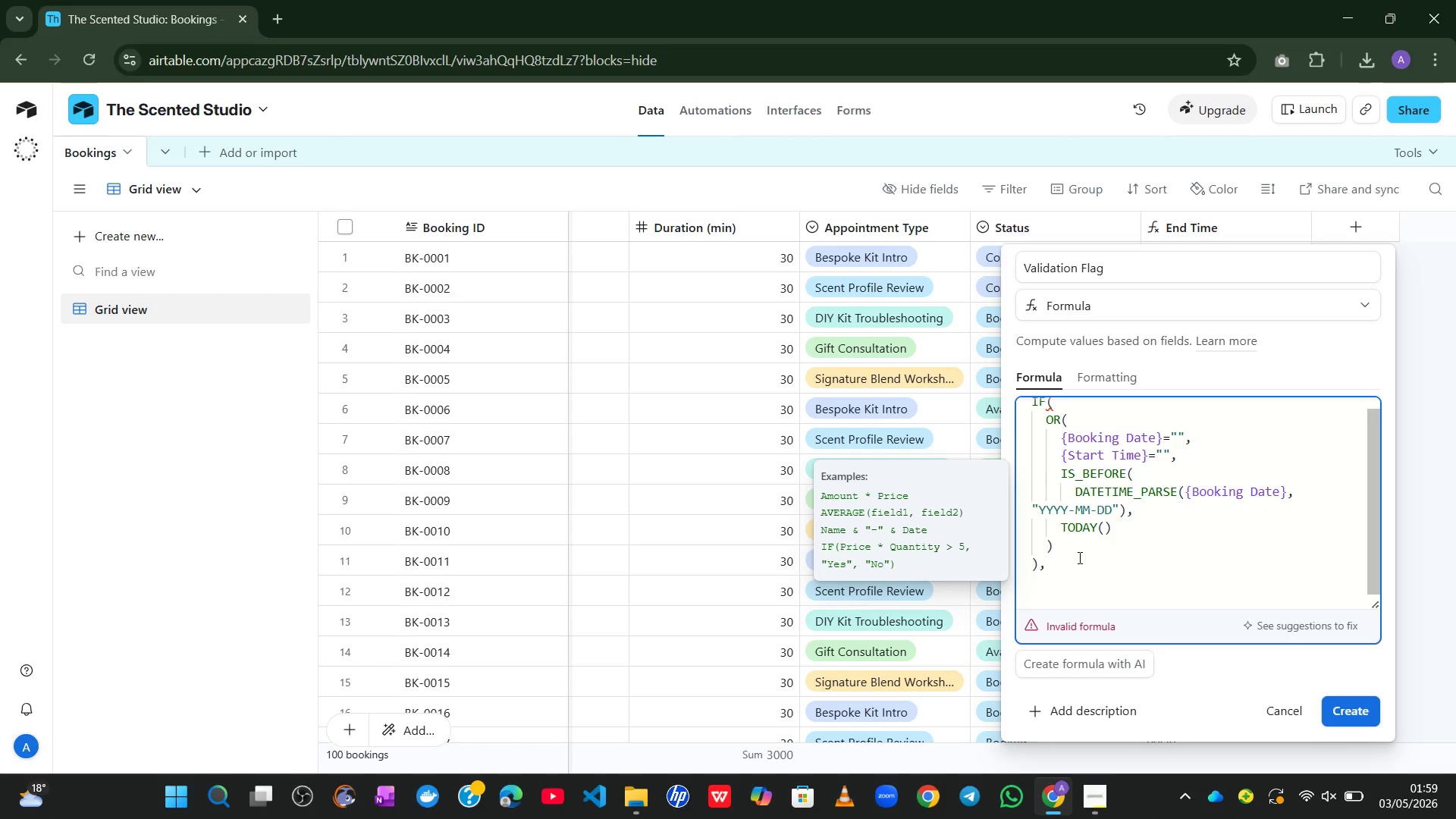 
key(Shift+2)
 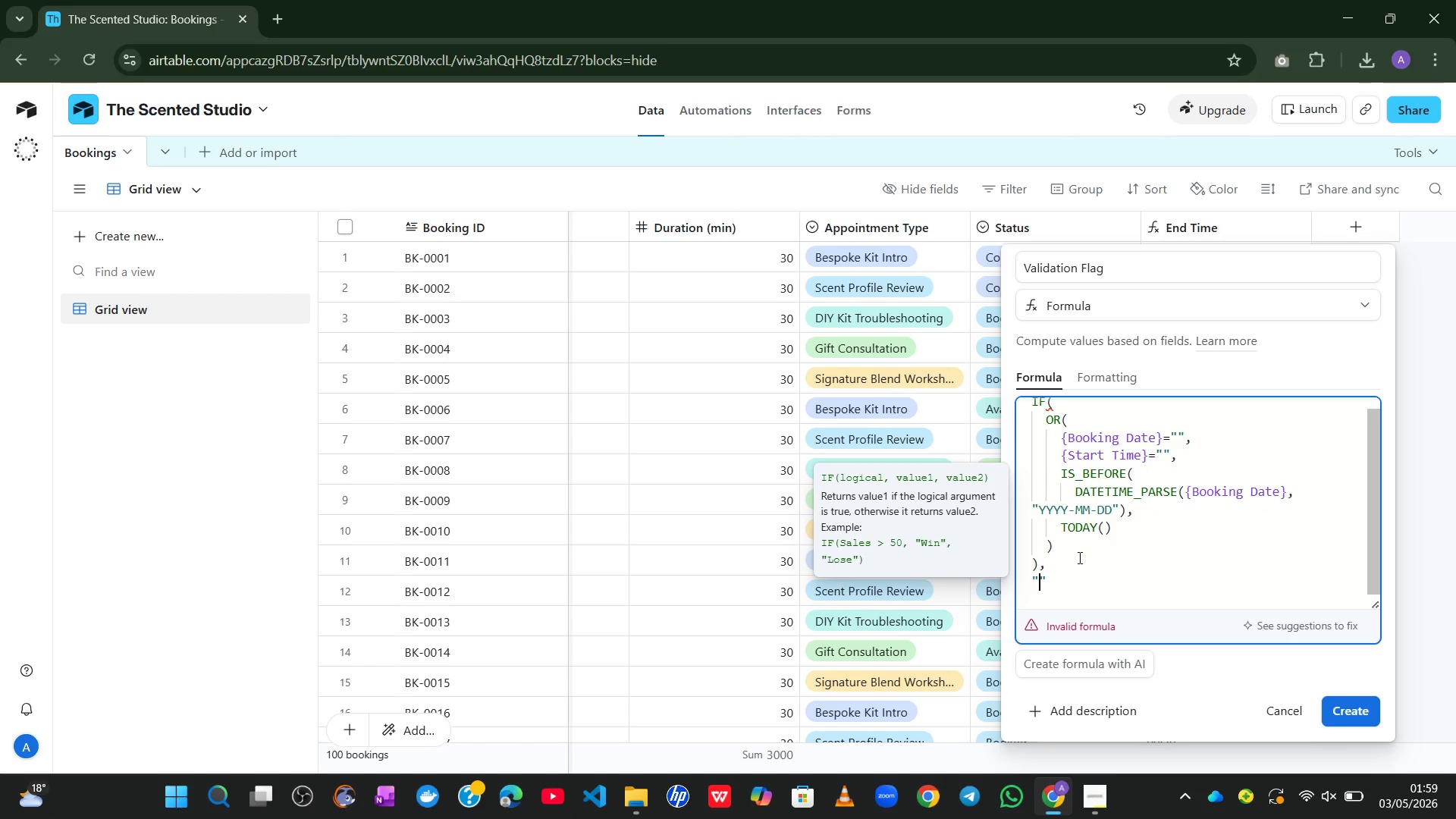 
key(Meta+MetaLeft)
 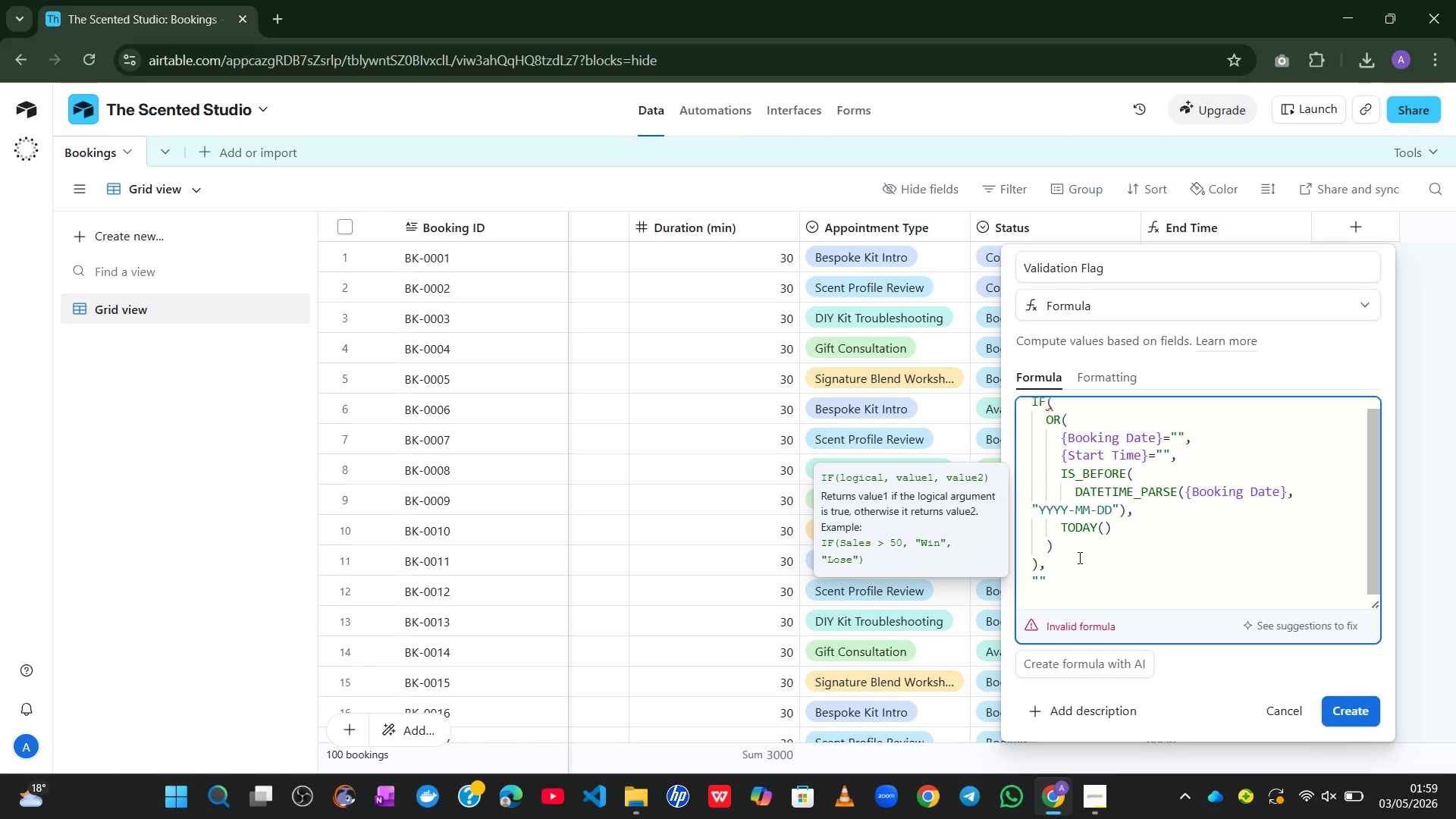 
key(Control+Meta+ControlLeft)
 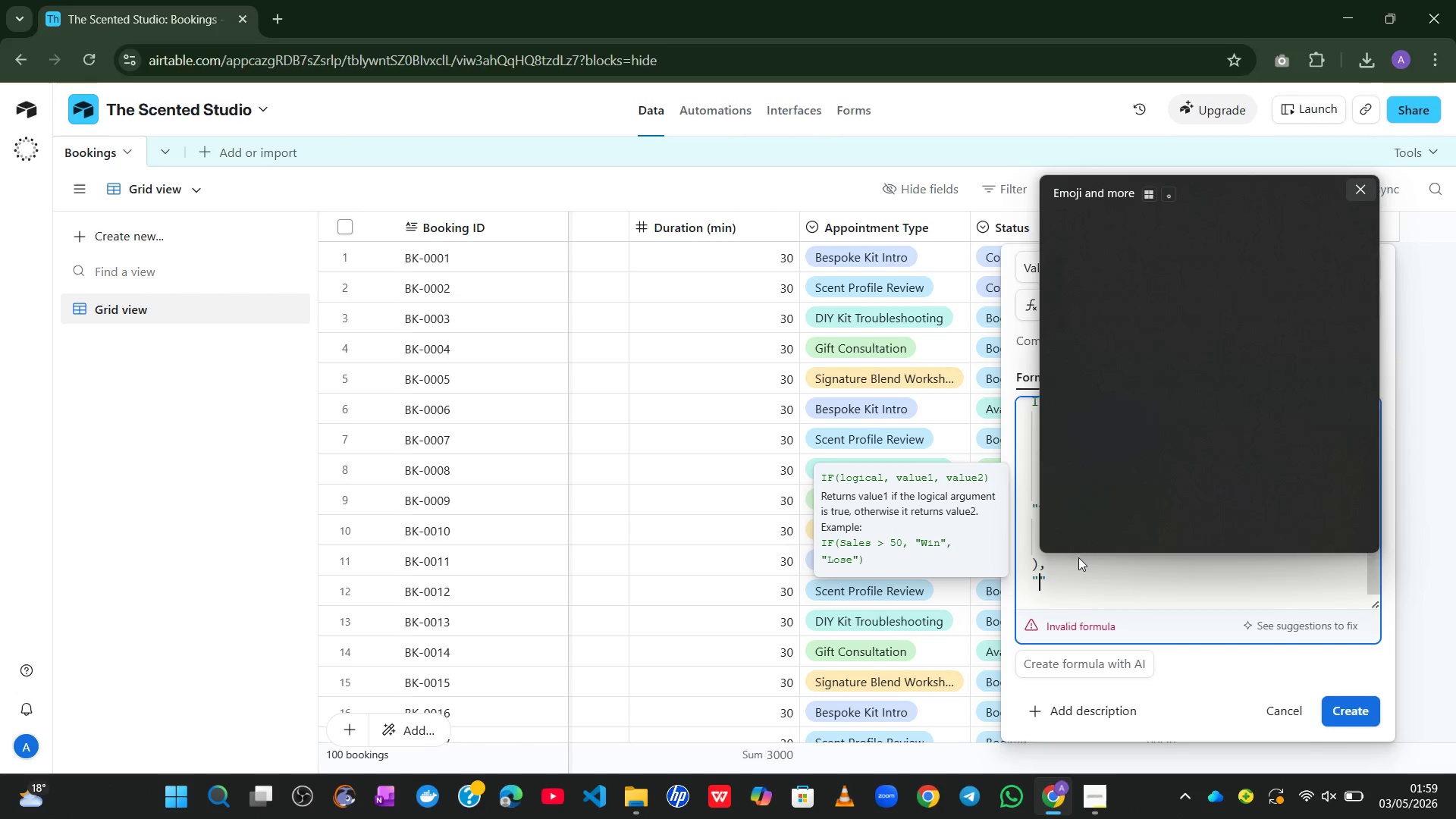 
key(Alt+Control+Meta+Shift+ShiftLeft)
 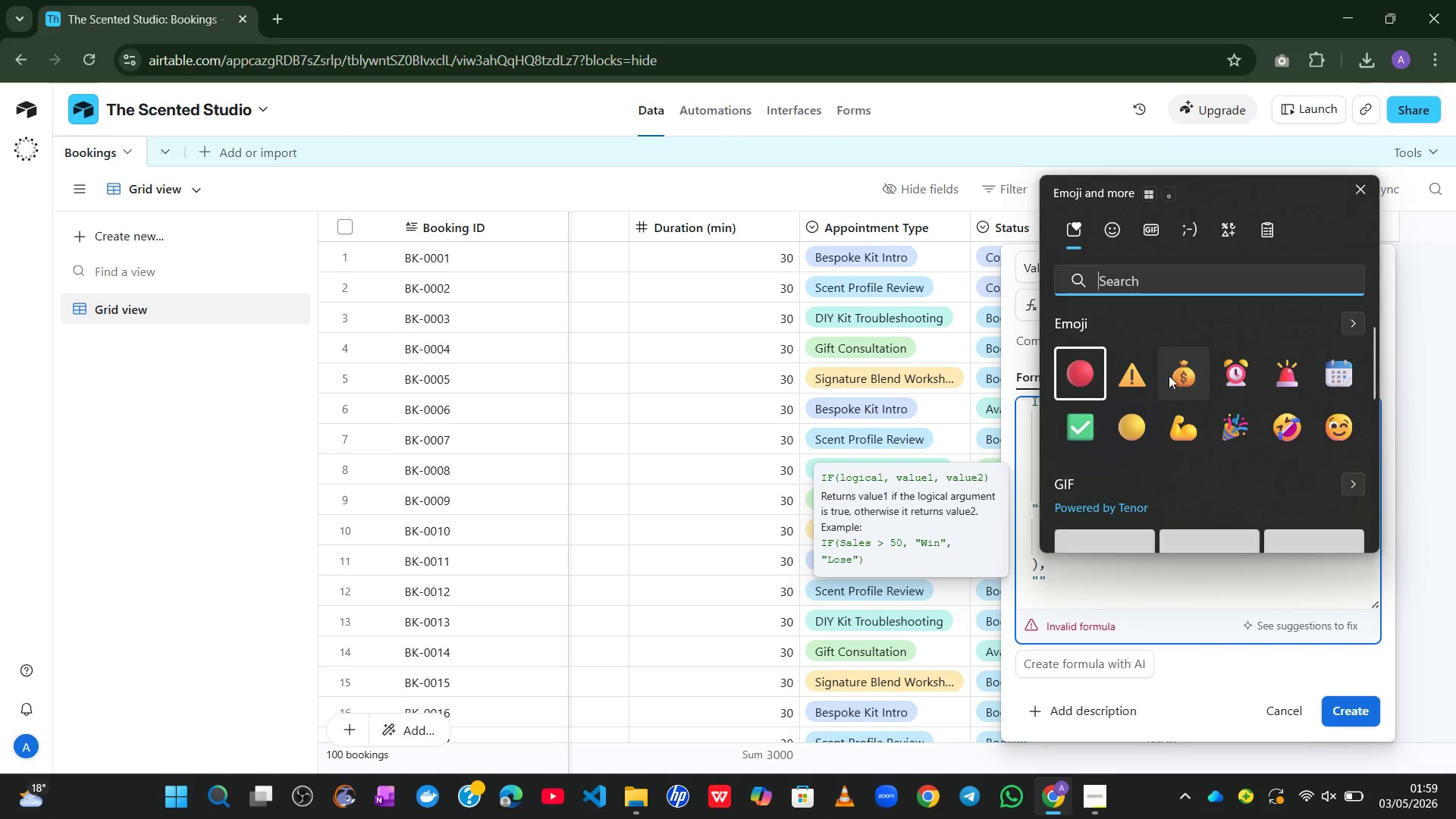 
key(Alt+Control+Meta+Shift+Space)
 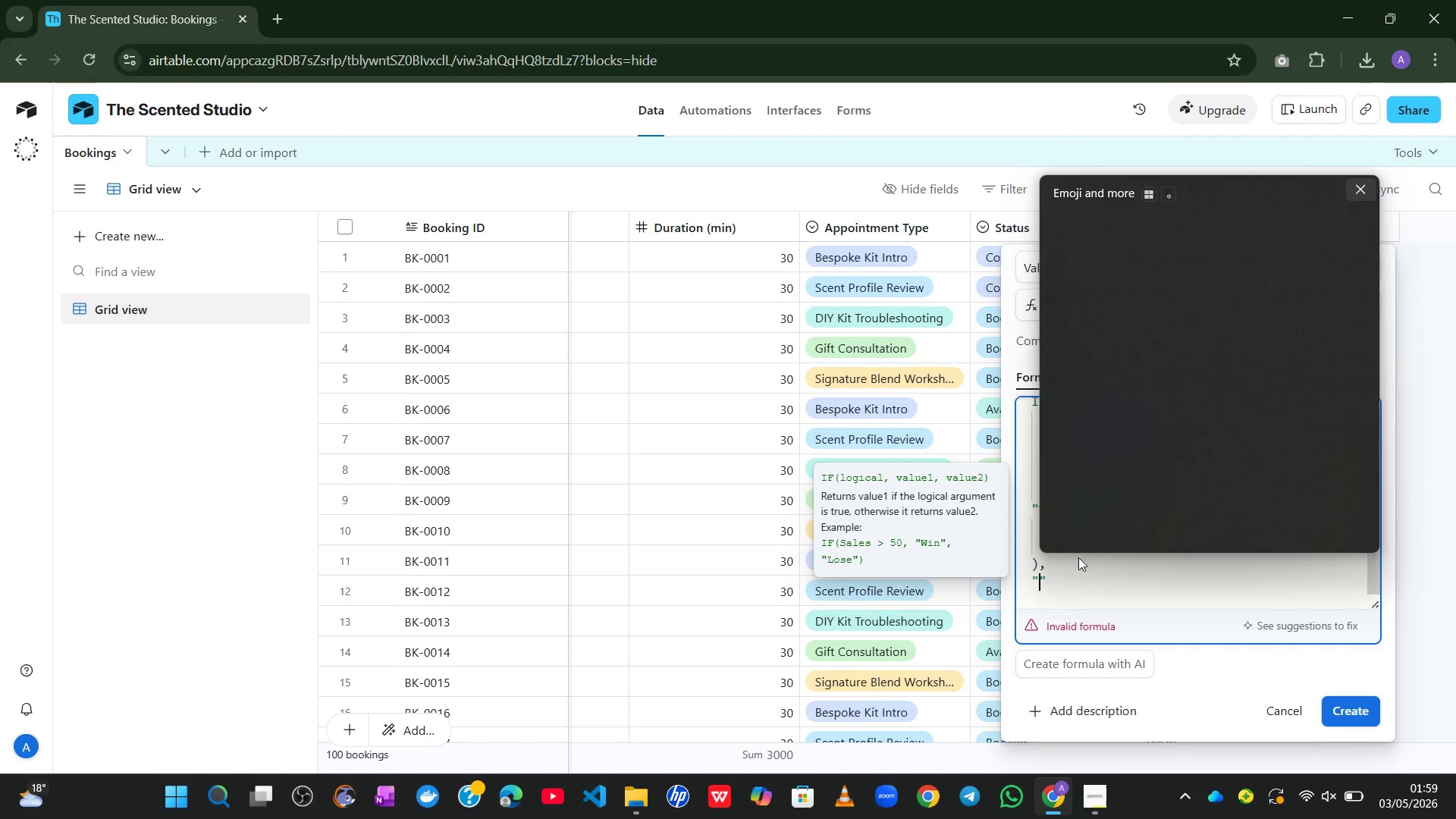 
key(Alt+Control+Meta+AltLeft)
 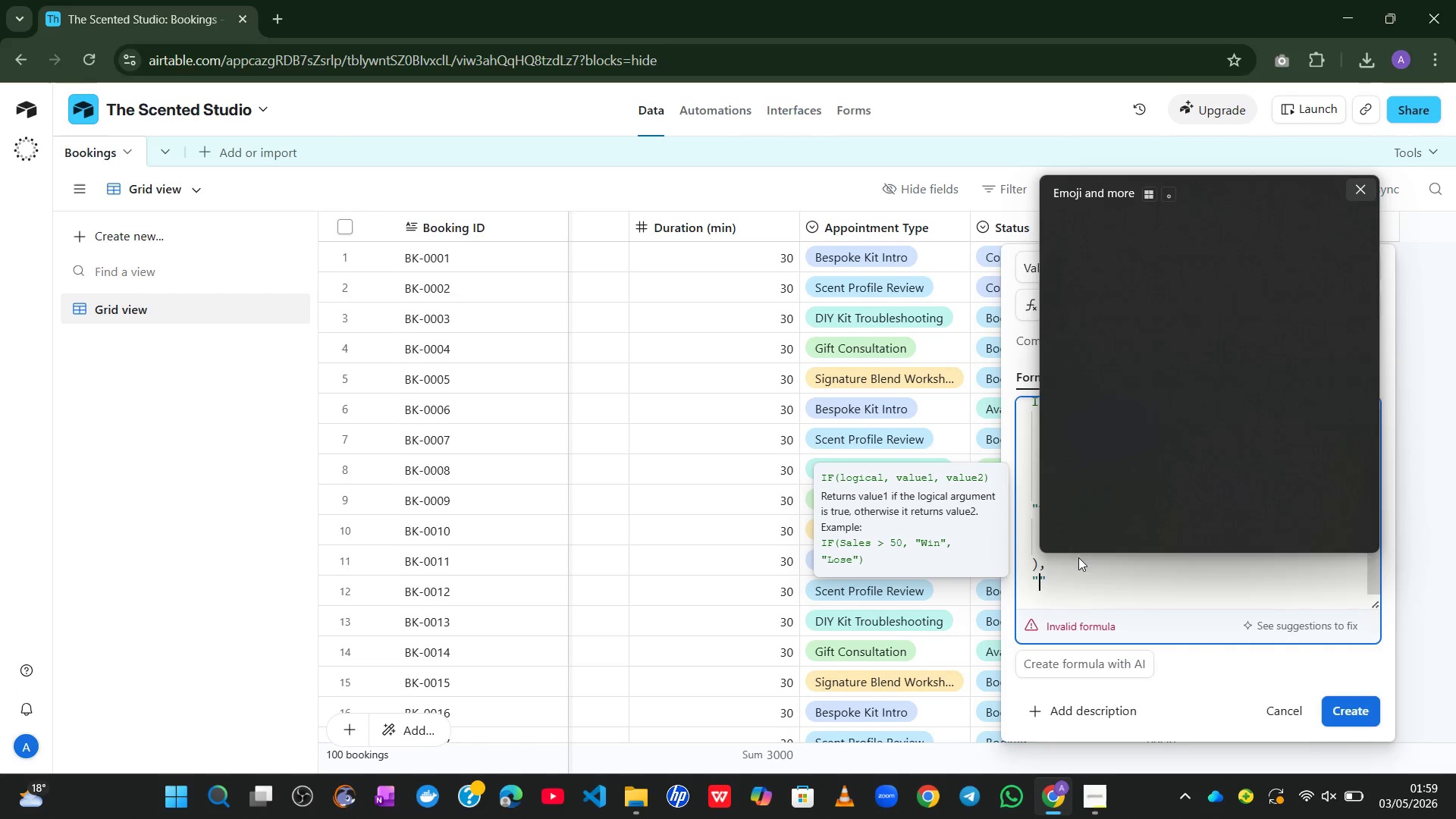 
left_click([1147, 397])
 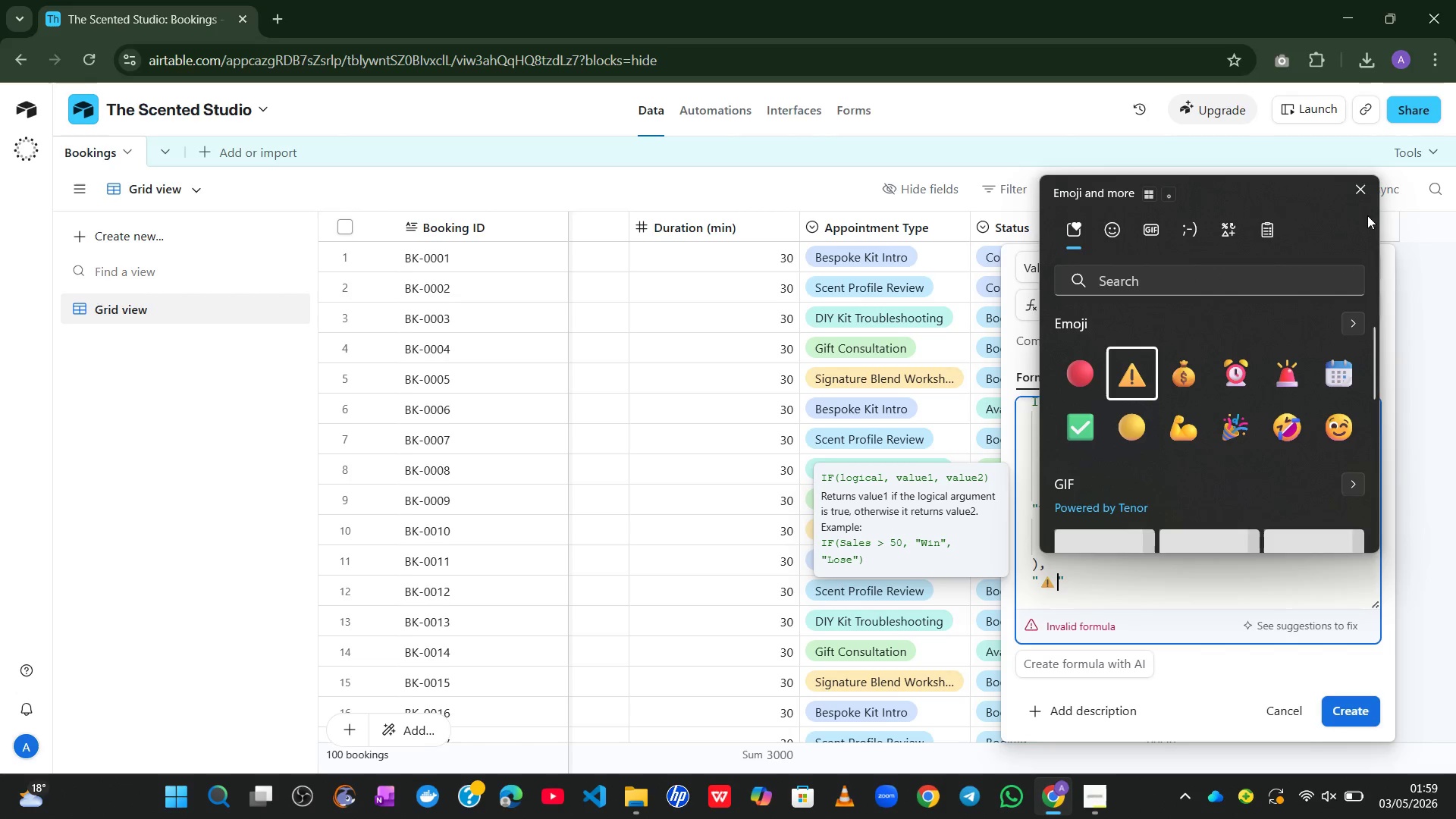 
left_click([1362, 192])
 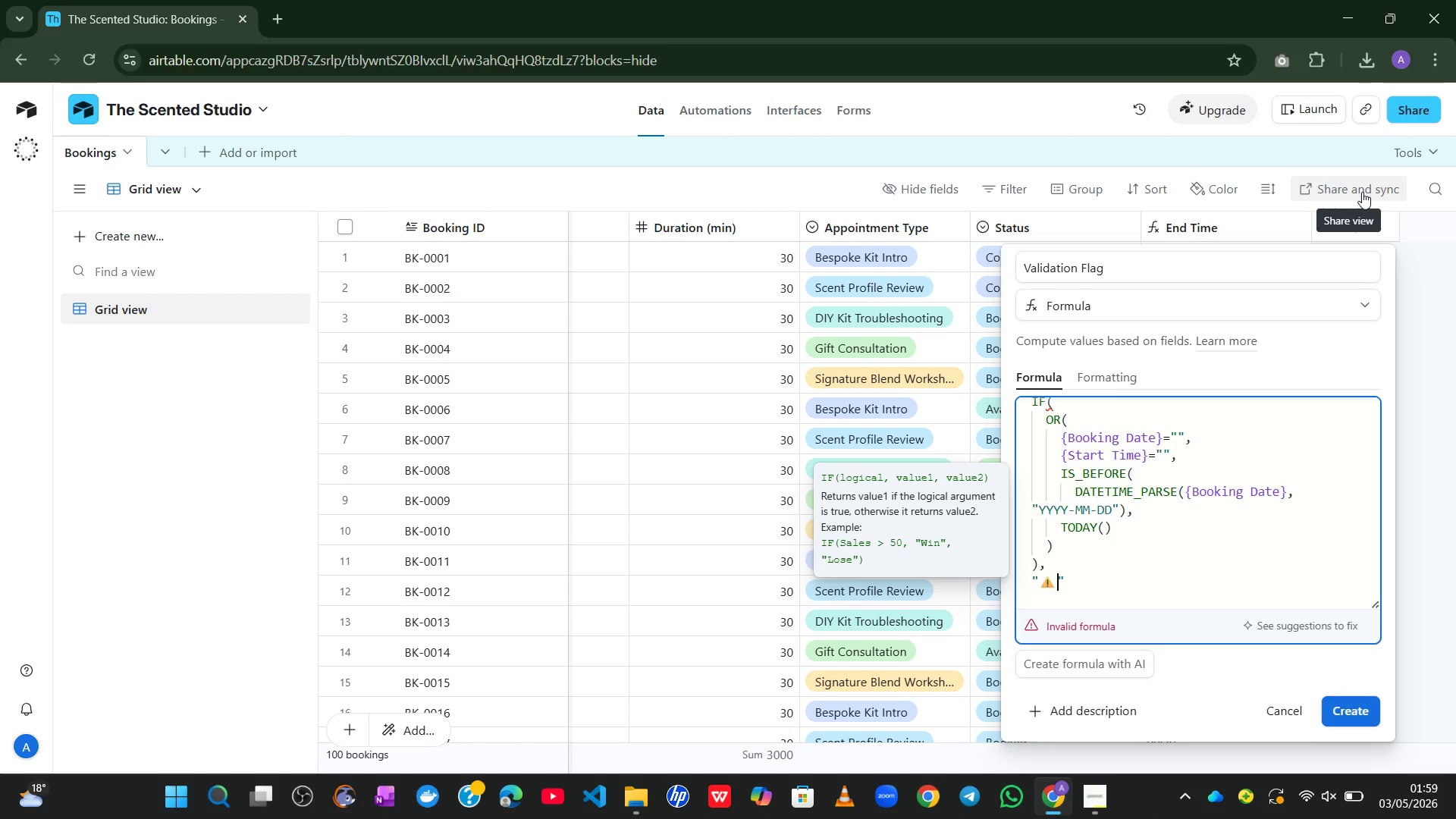 
type( nEE)
key(Backspace)
key(Backspace)
key(Backspace)
type(Neds Rev)
 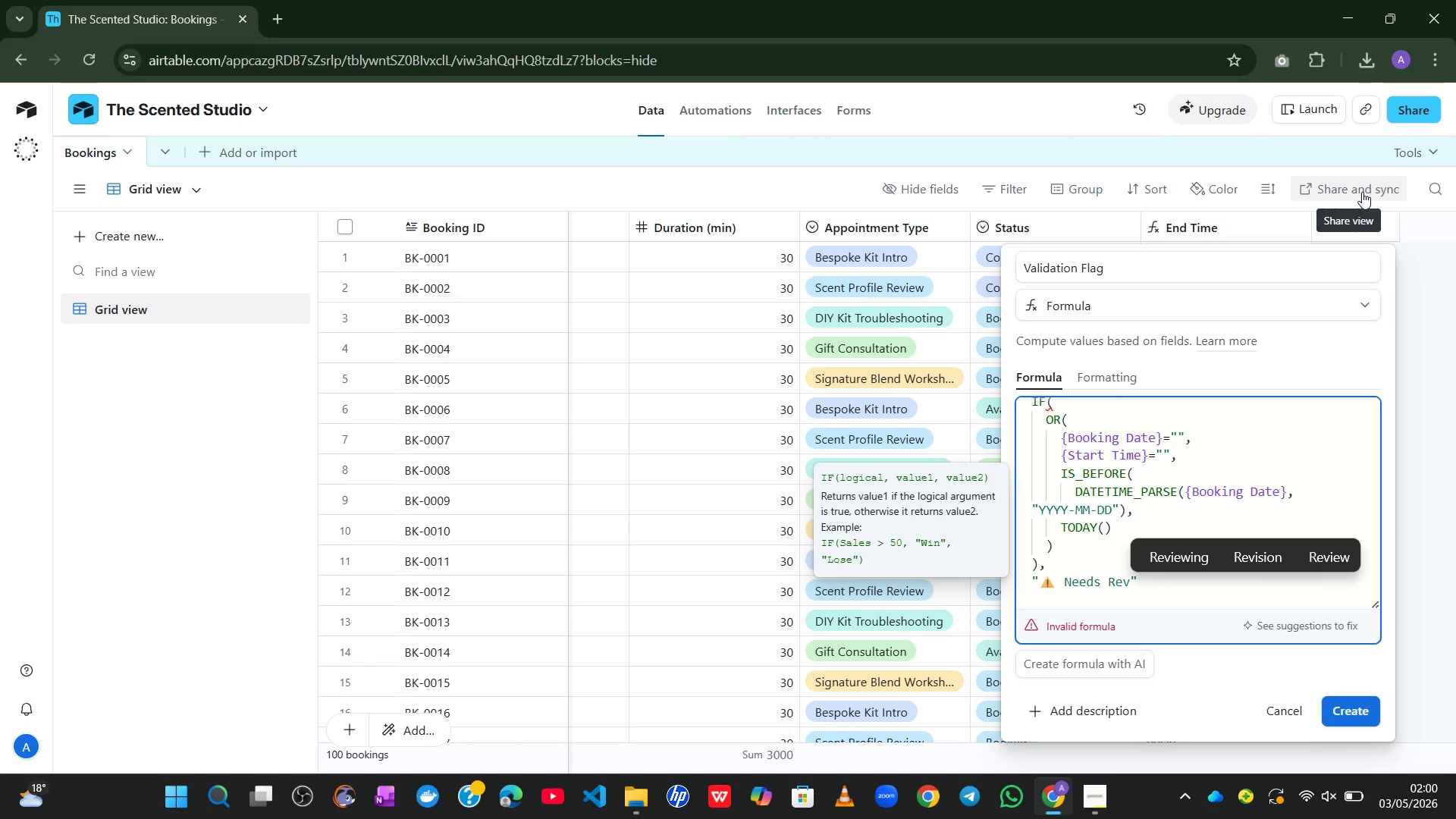 
left_click([1324, 560])
 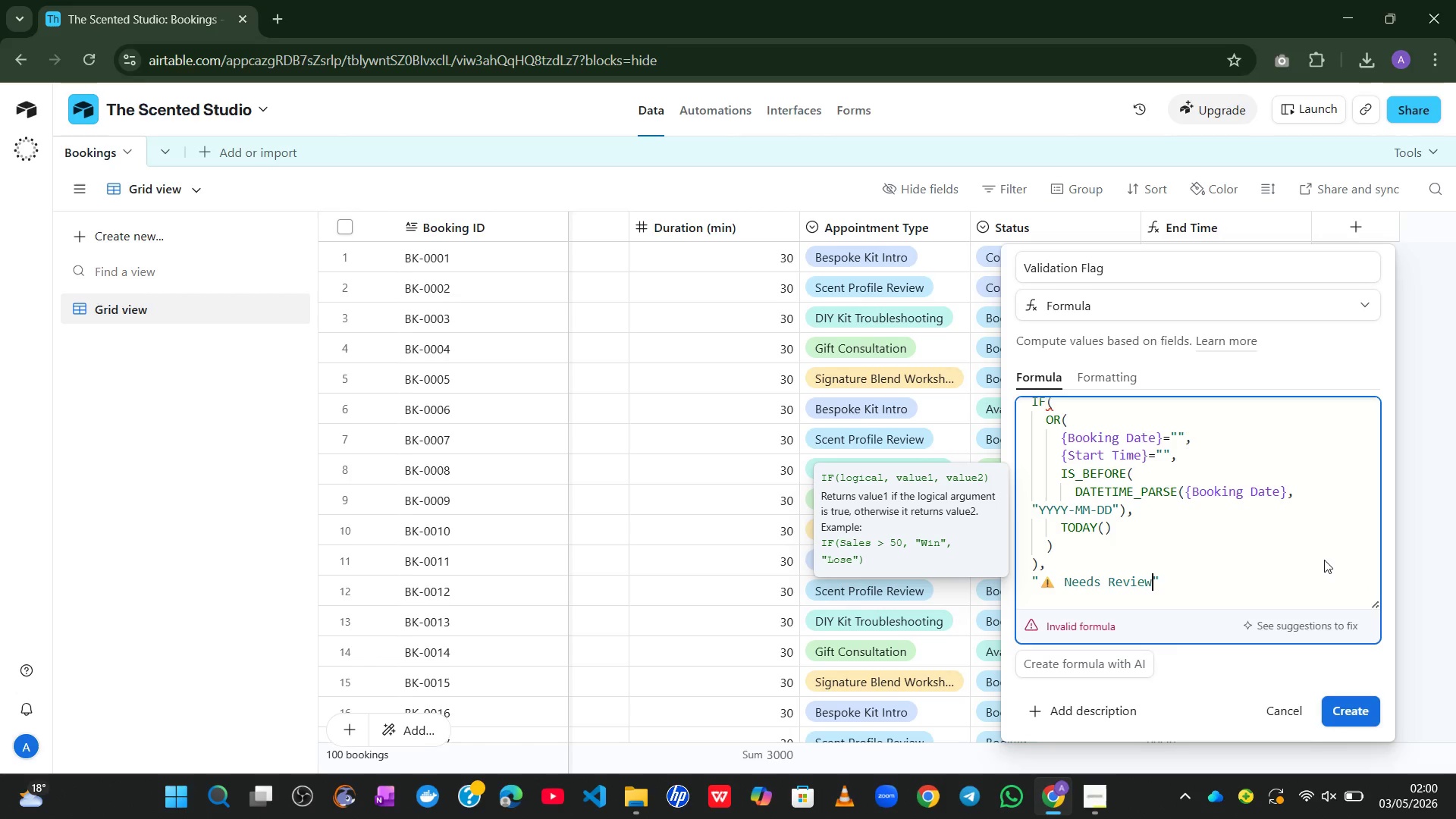 
key(ArrowRight)
 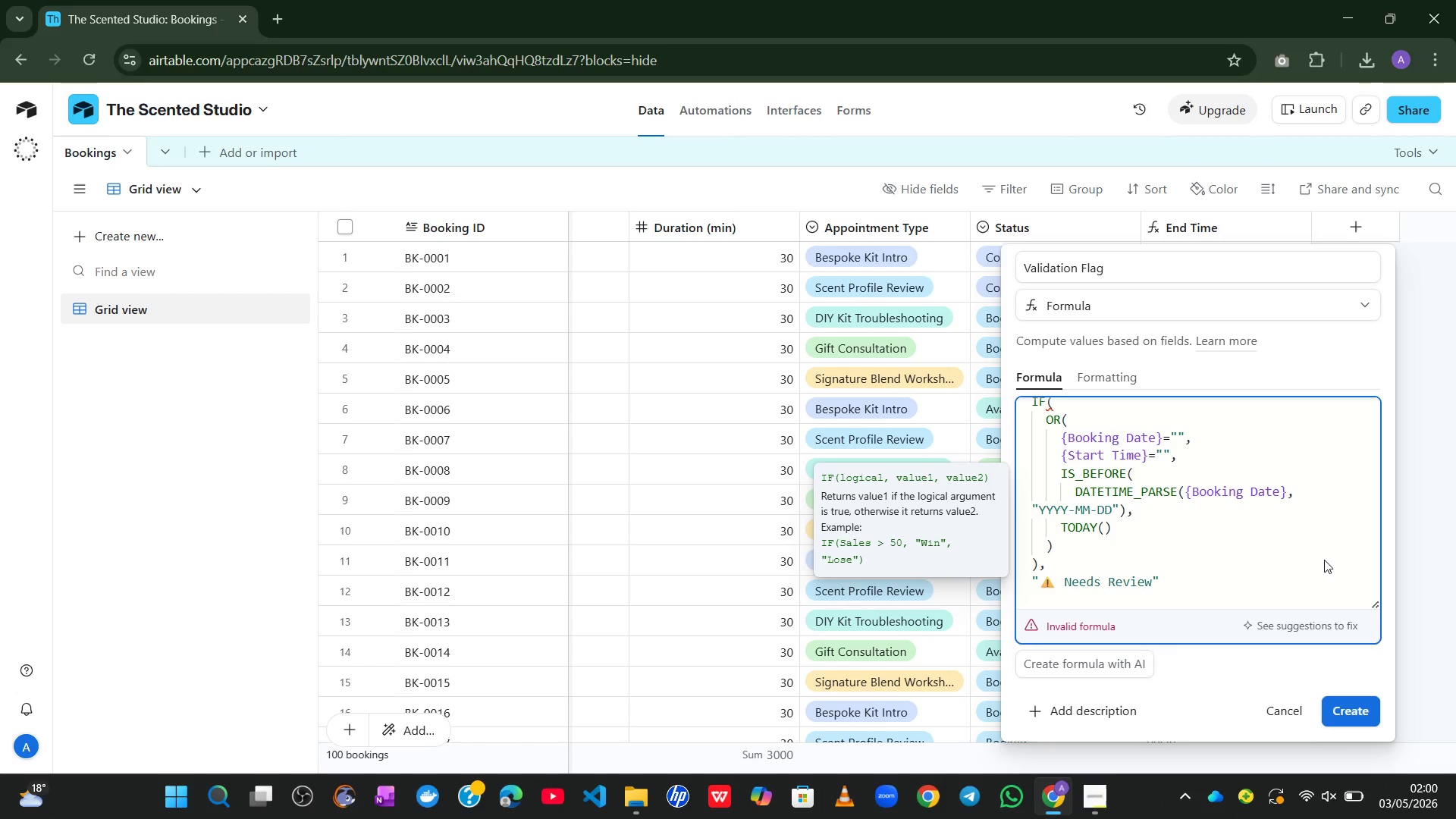 
key(Comma)
 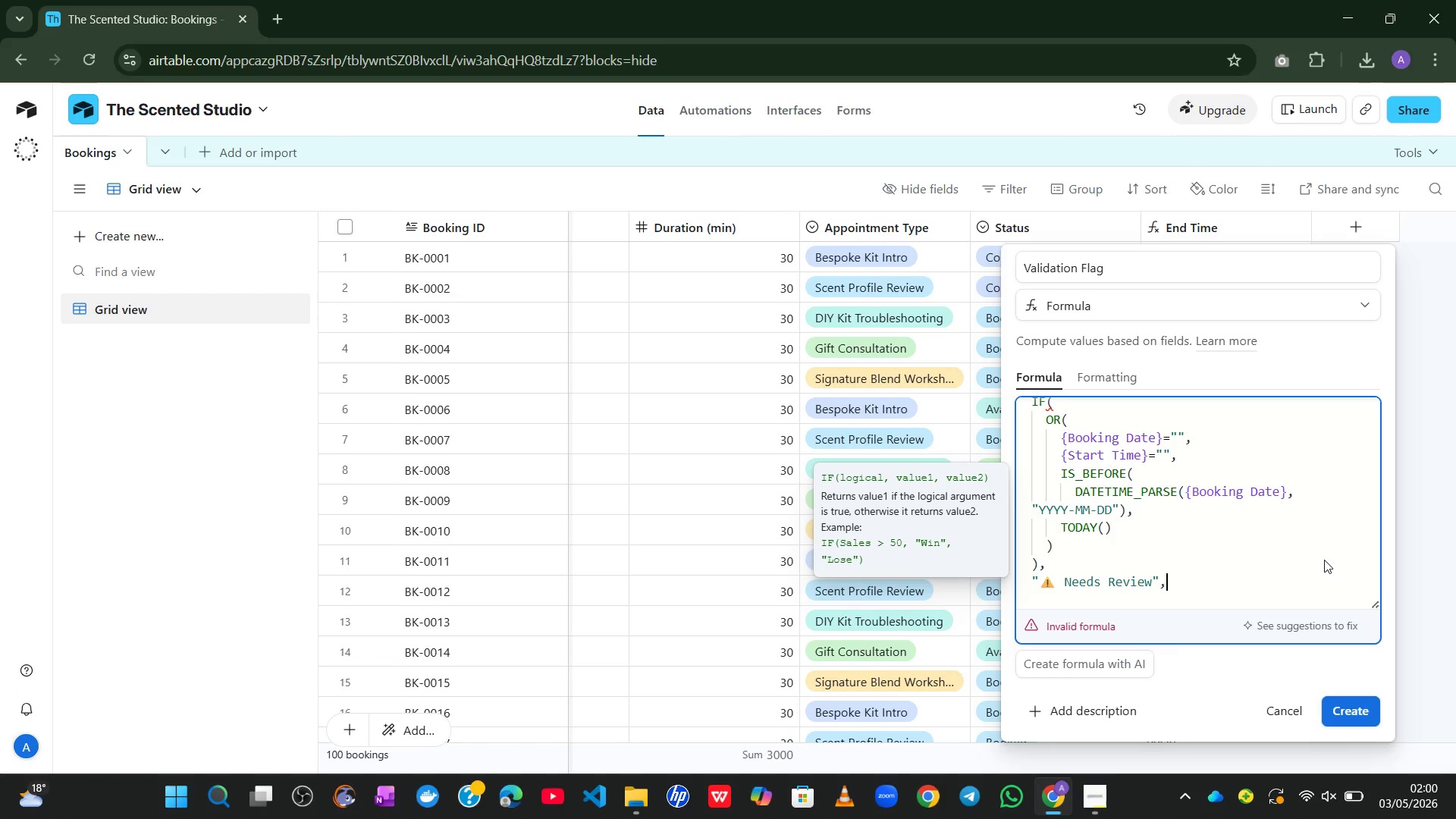 
key(Enter)
 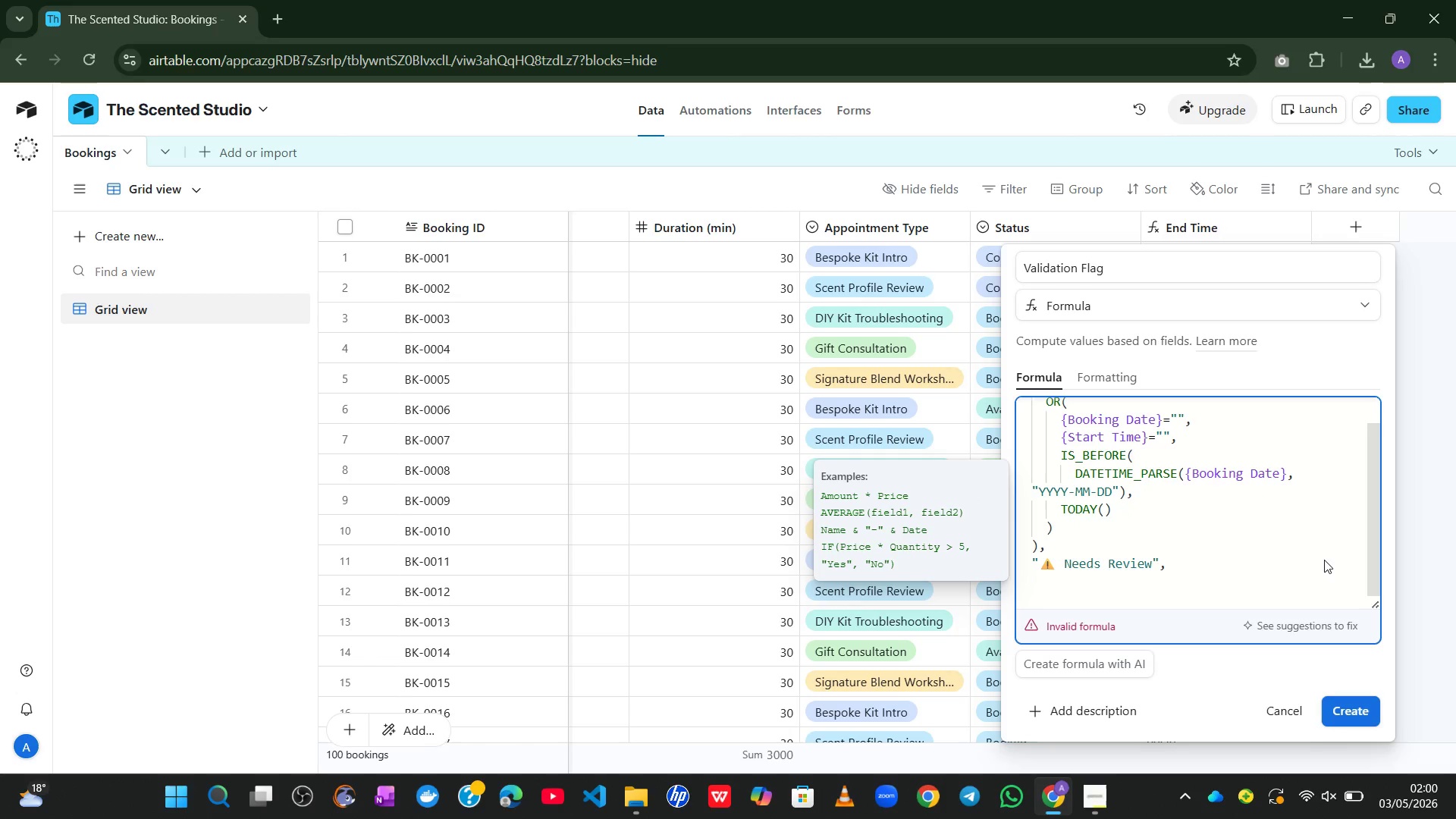 
key(Shift+2)
 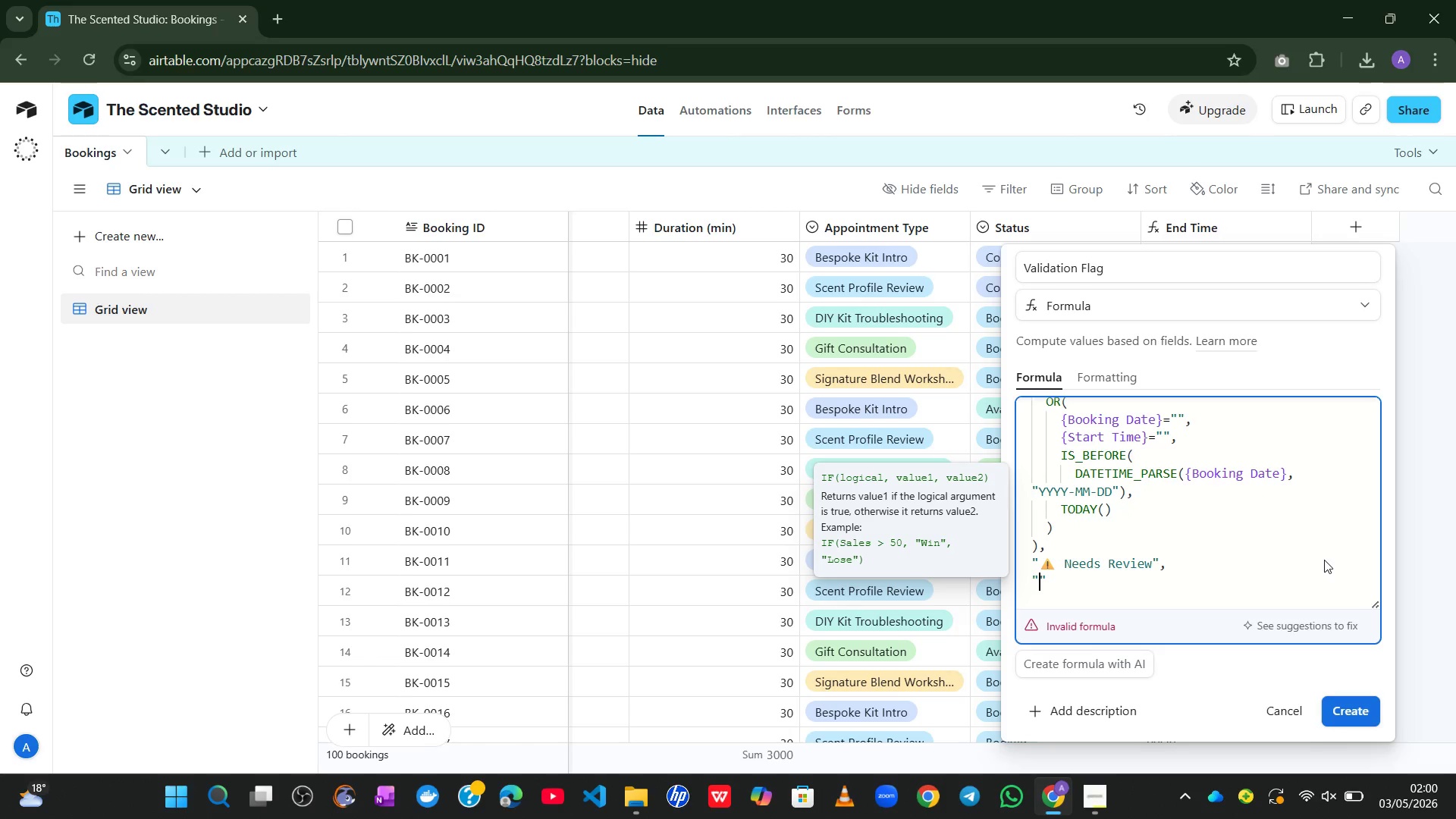 
key(Meta+MetaLeft)
 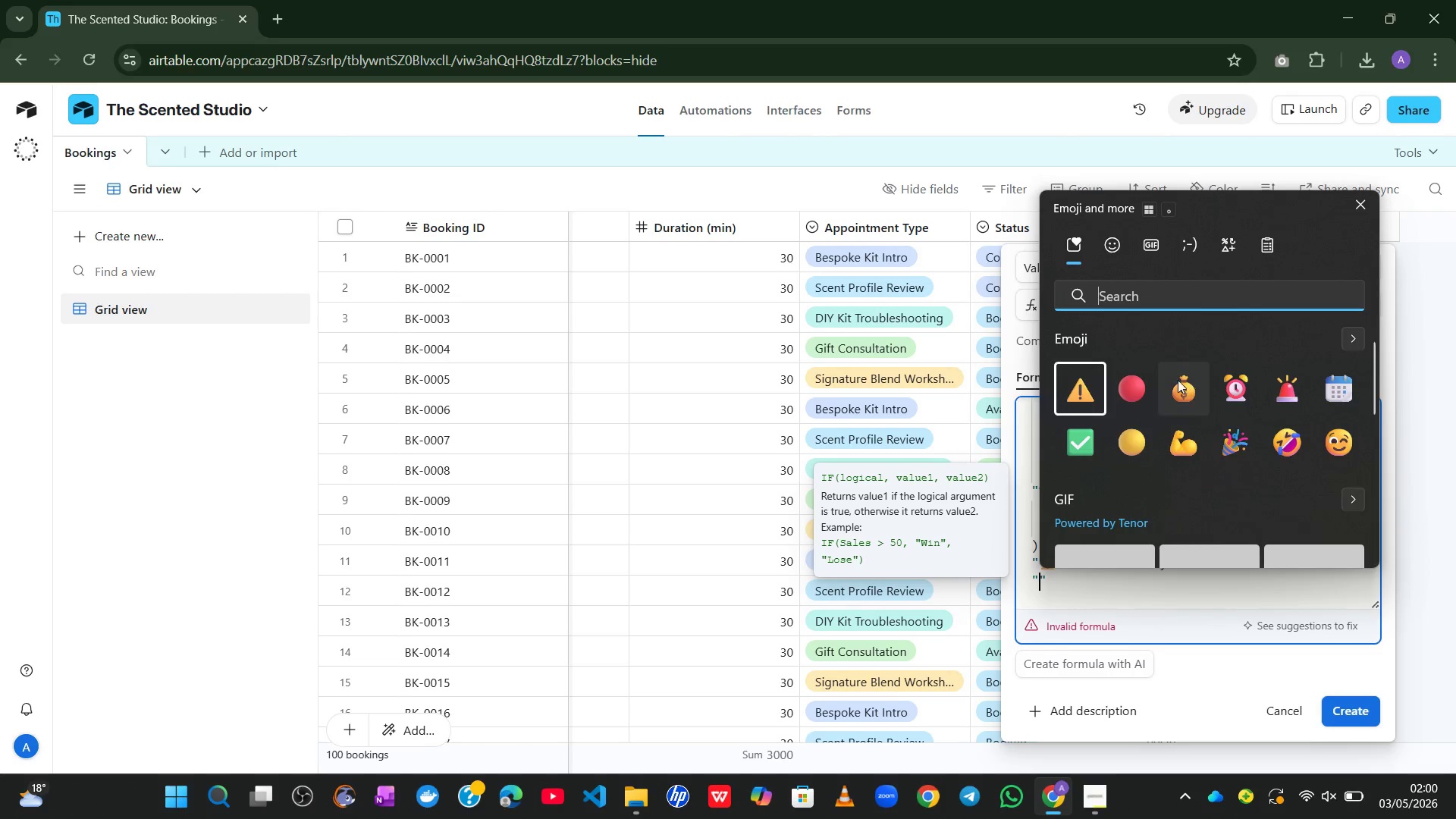 
key(Control+Meta+ControlLeft)
 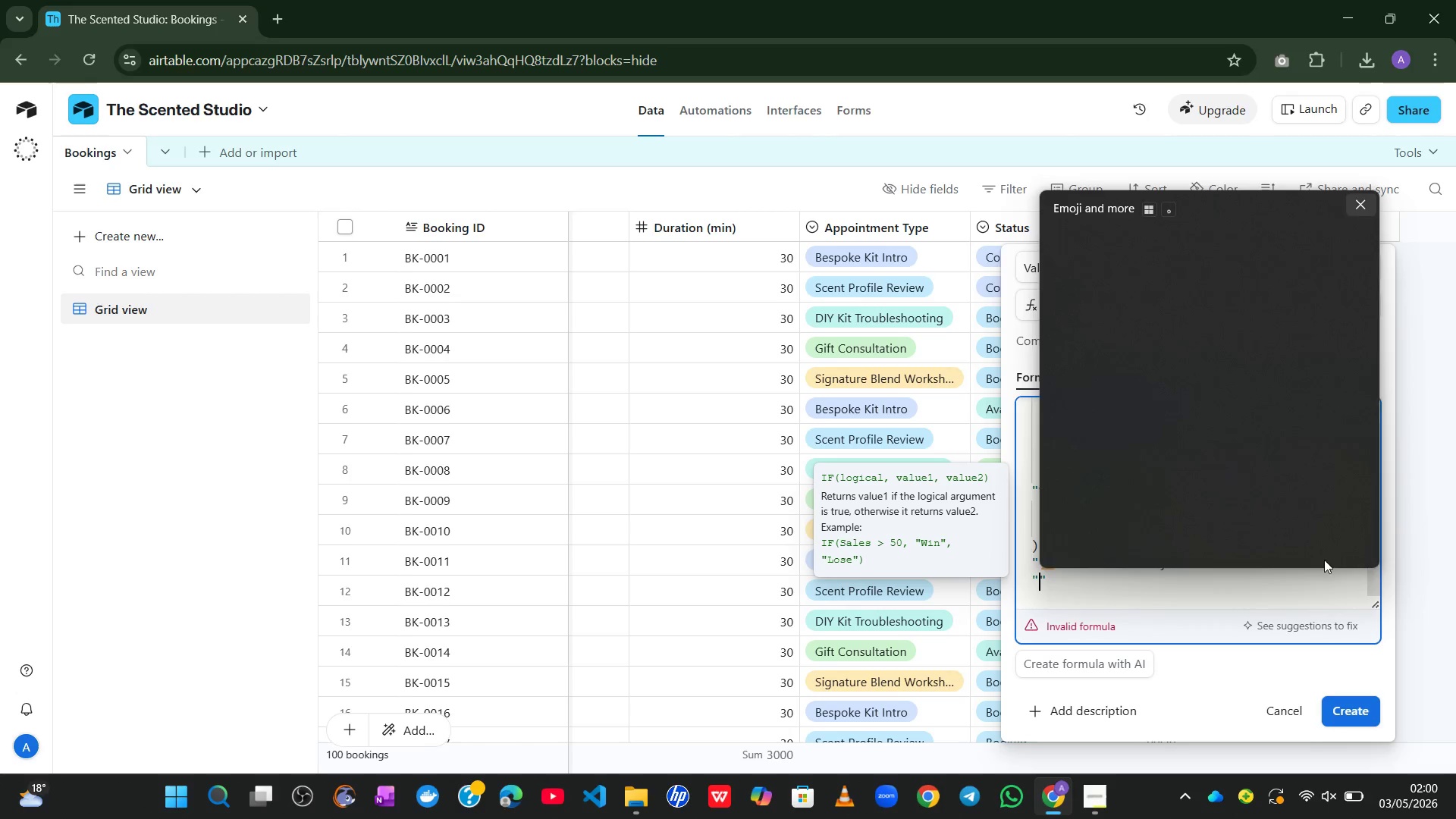 
key(Alt+Control+Meta+Shift+Space)
 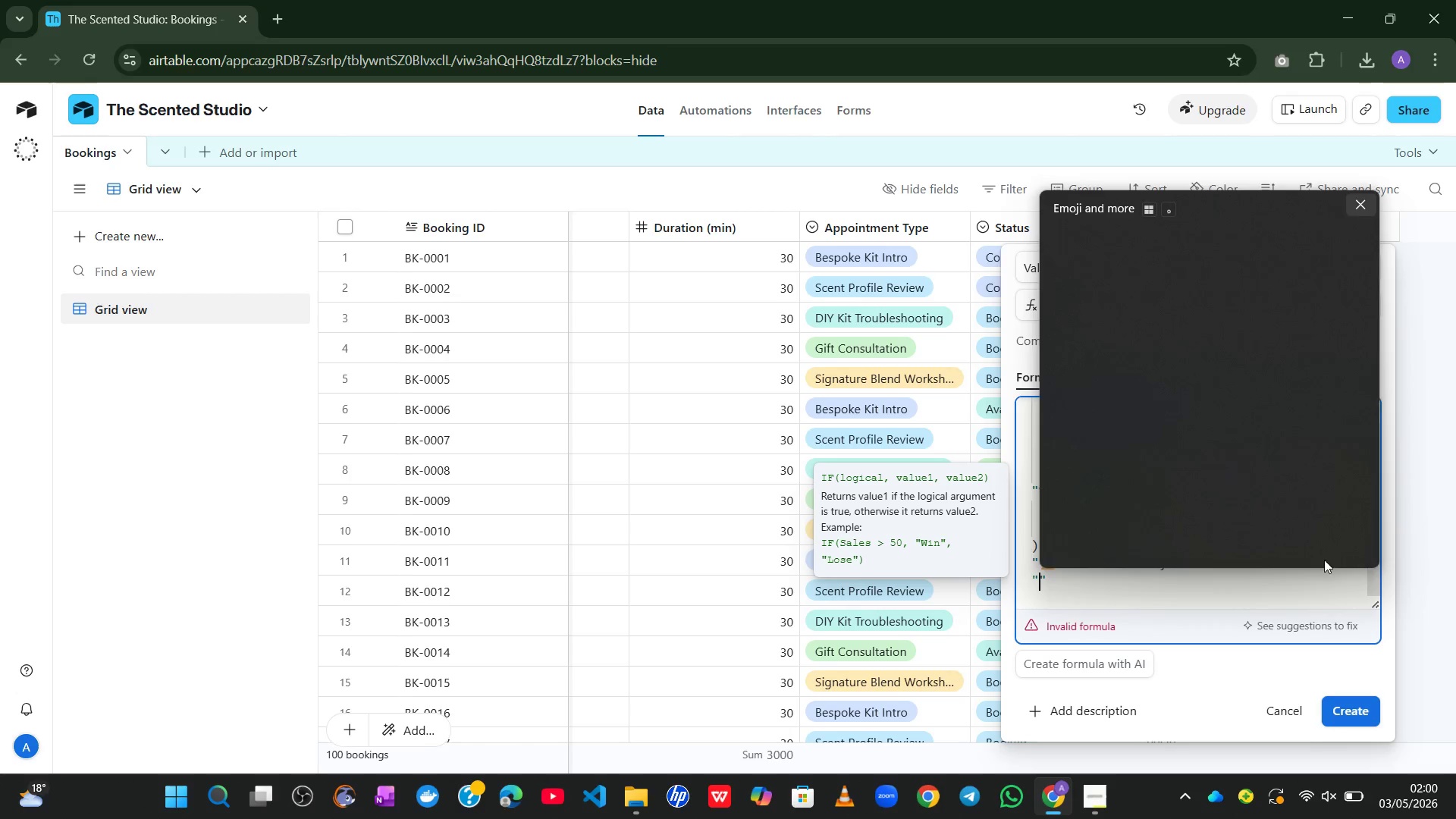 
key(Alt+Control+Meta+Shift+ShiftLeft)
 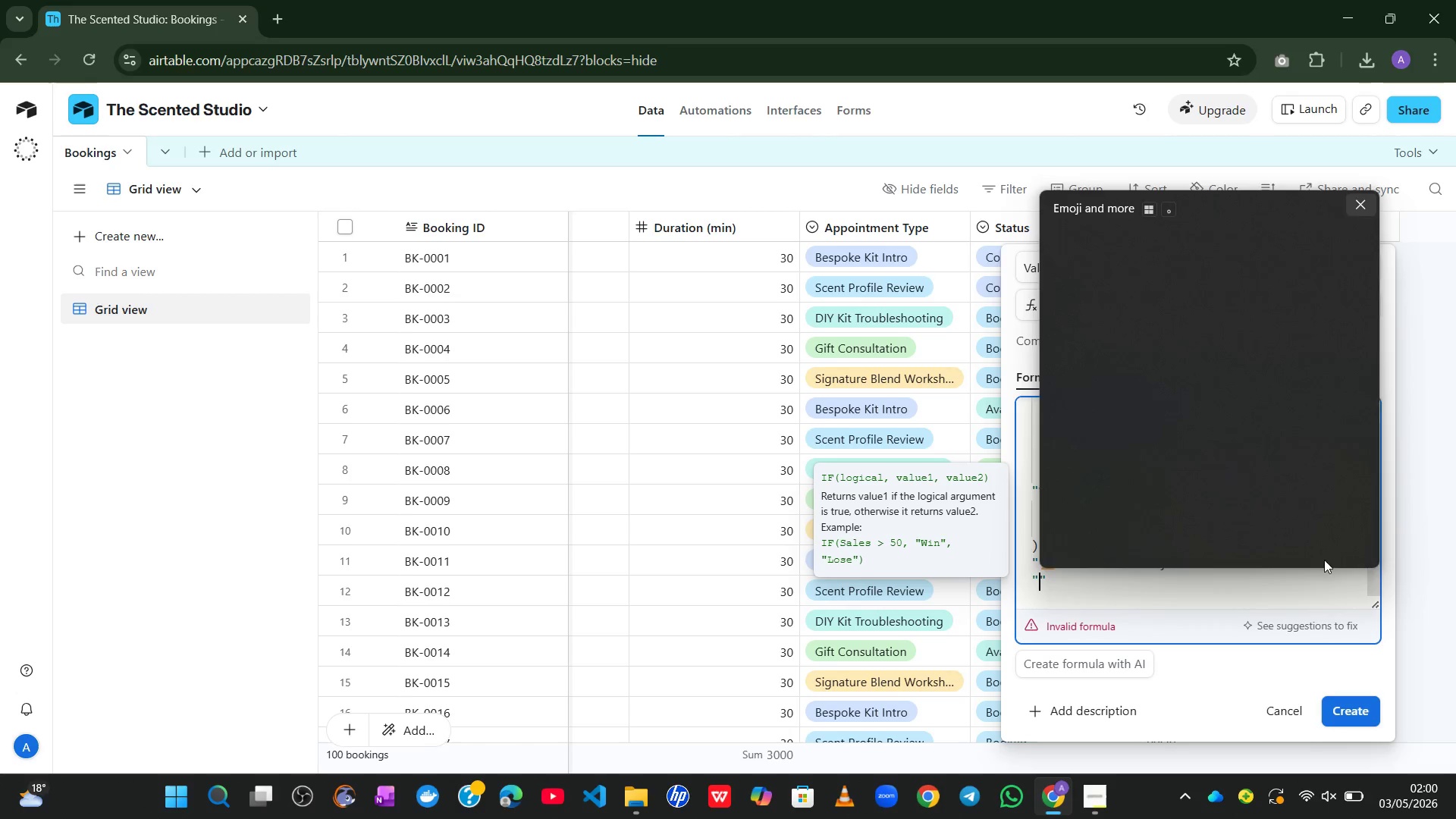 
key(Alt+Control+Meta+AltLeft)
 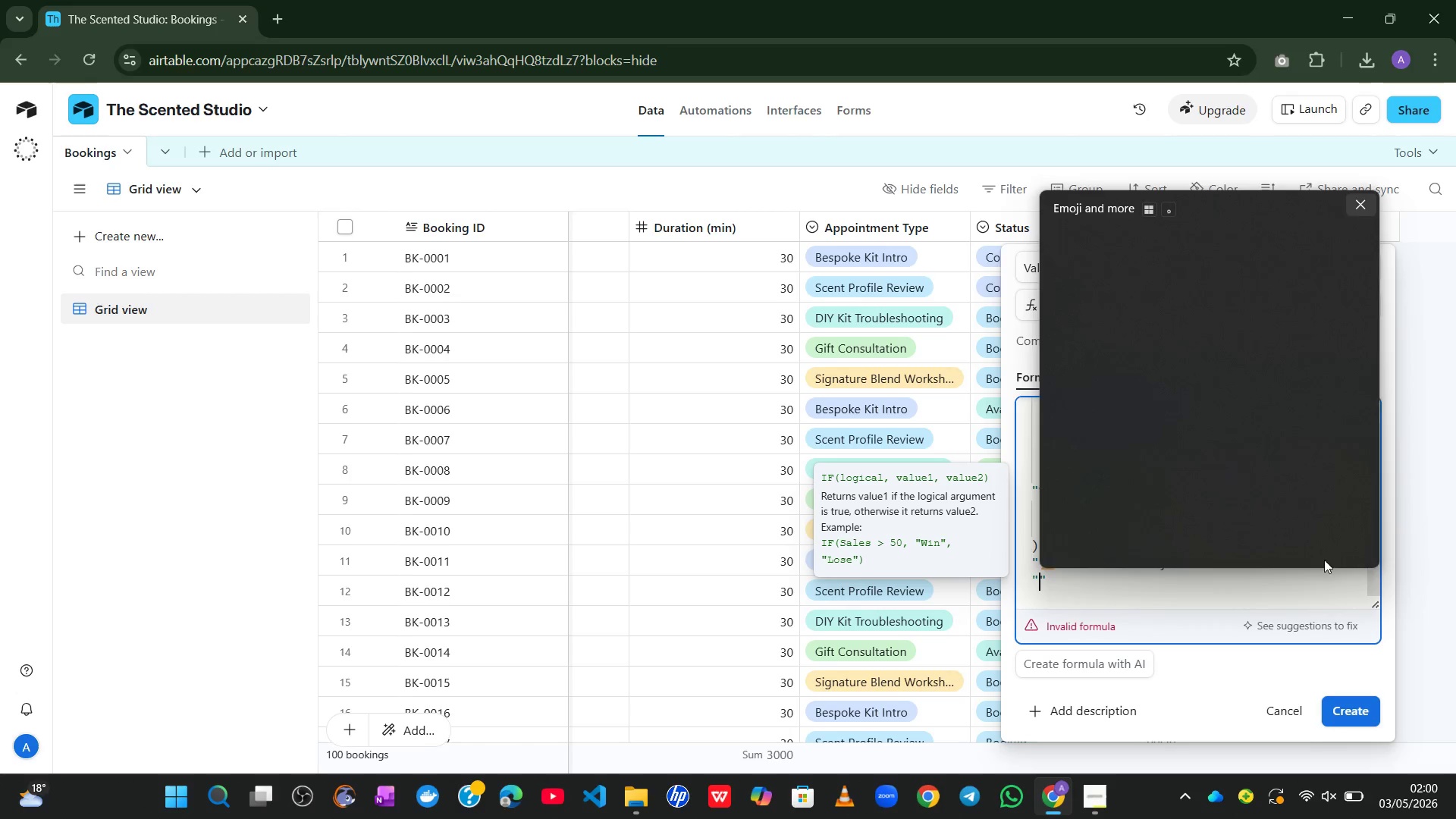 
left_click([1134, 392])
 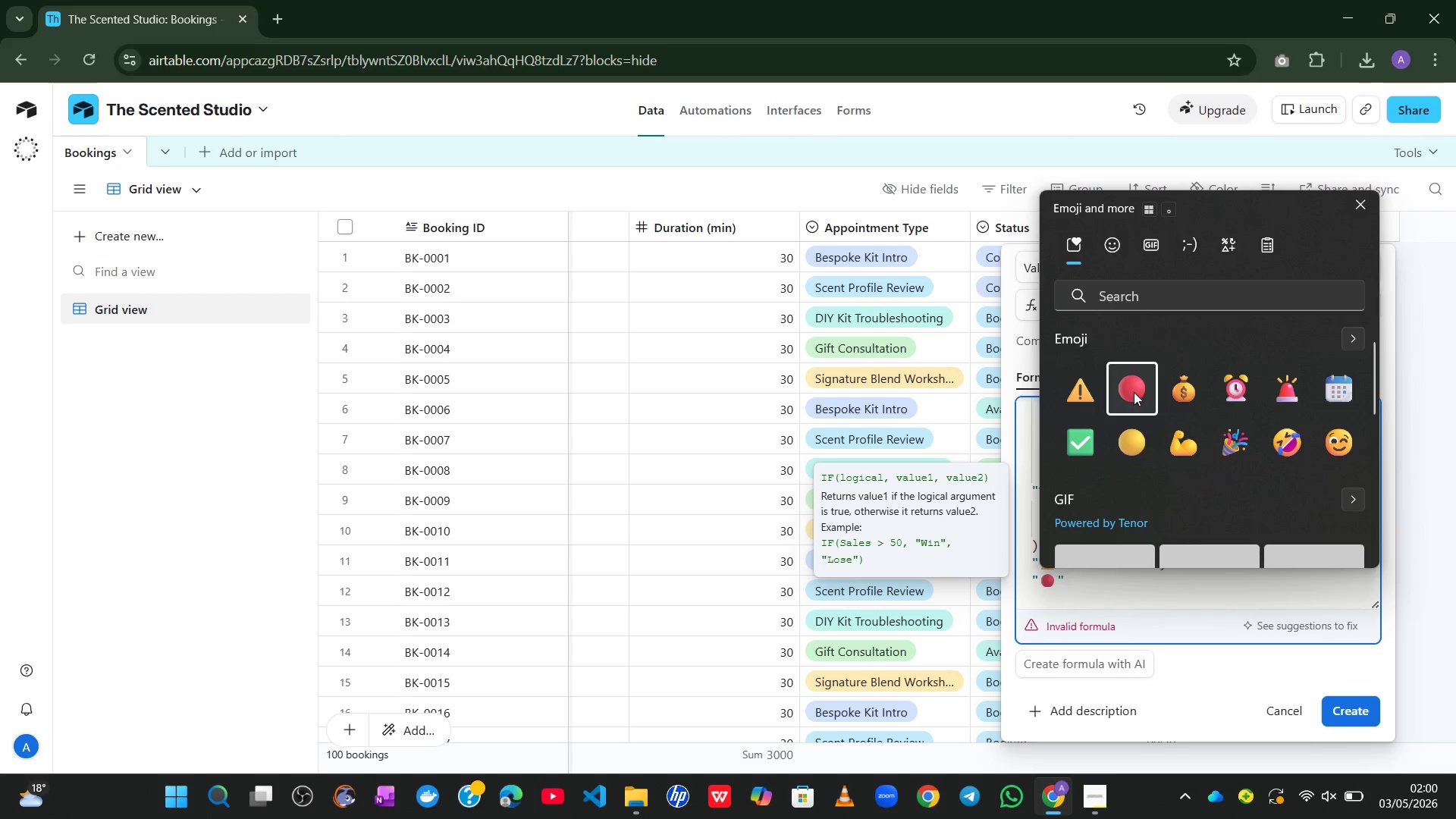 
key(Backspace)
 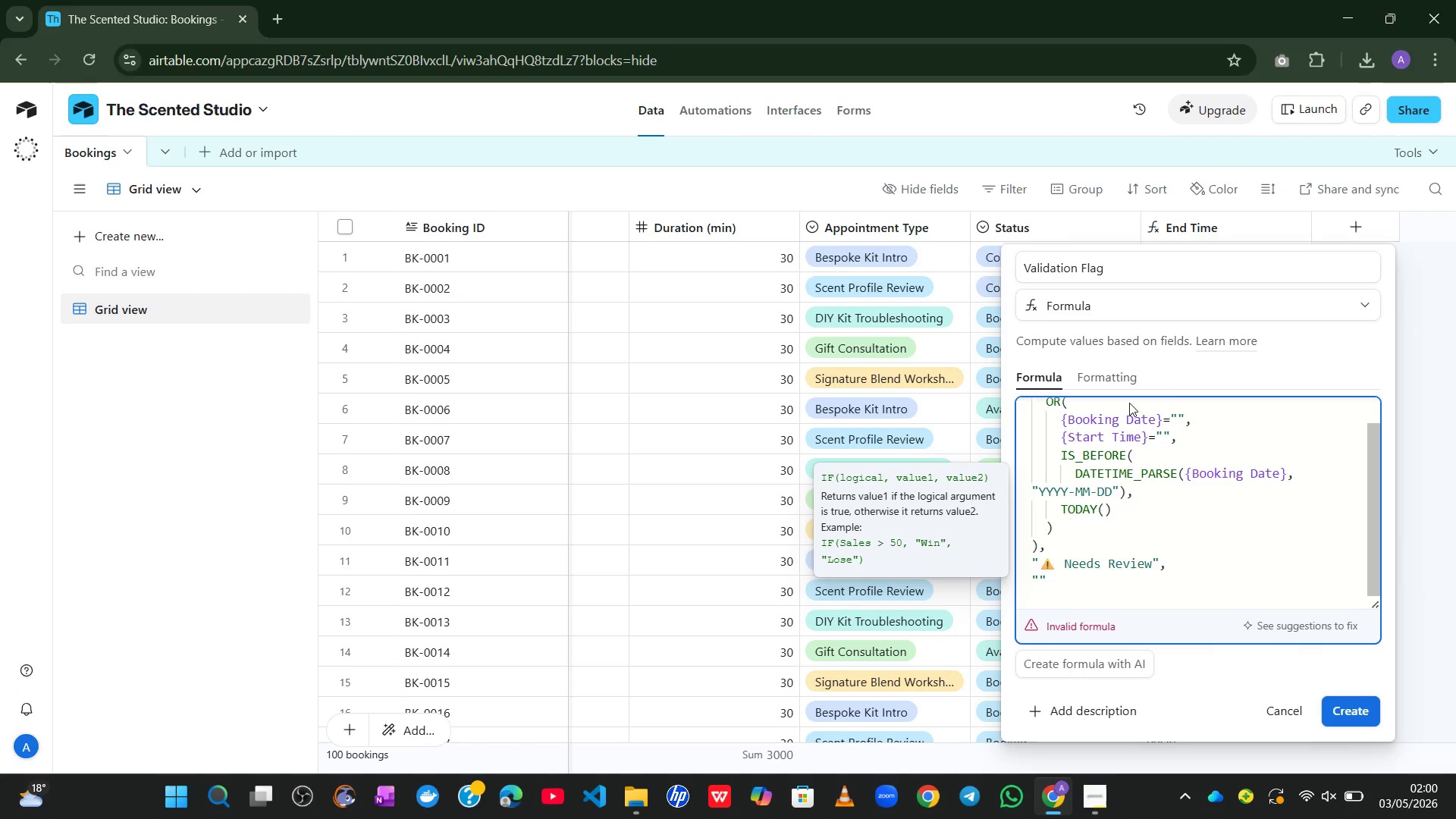 
key(Meta+MetaLeft)
 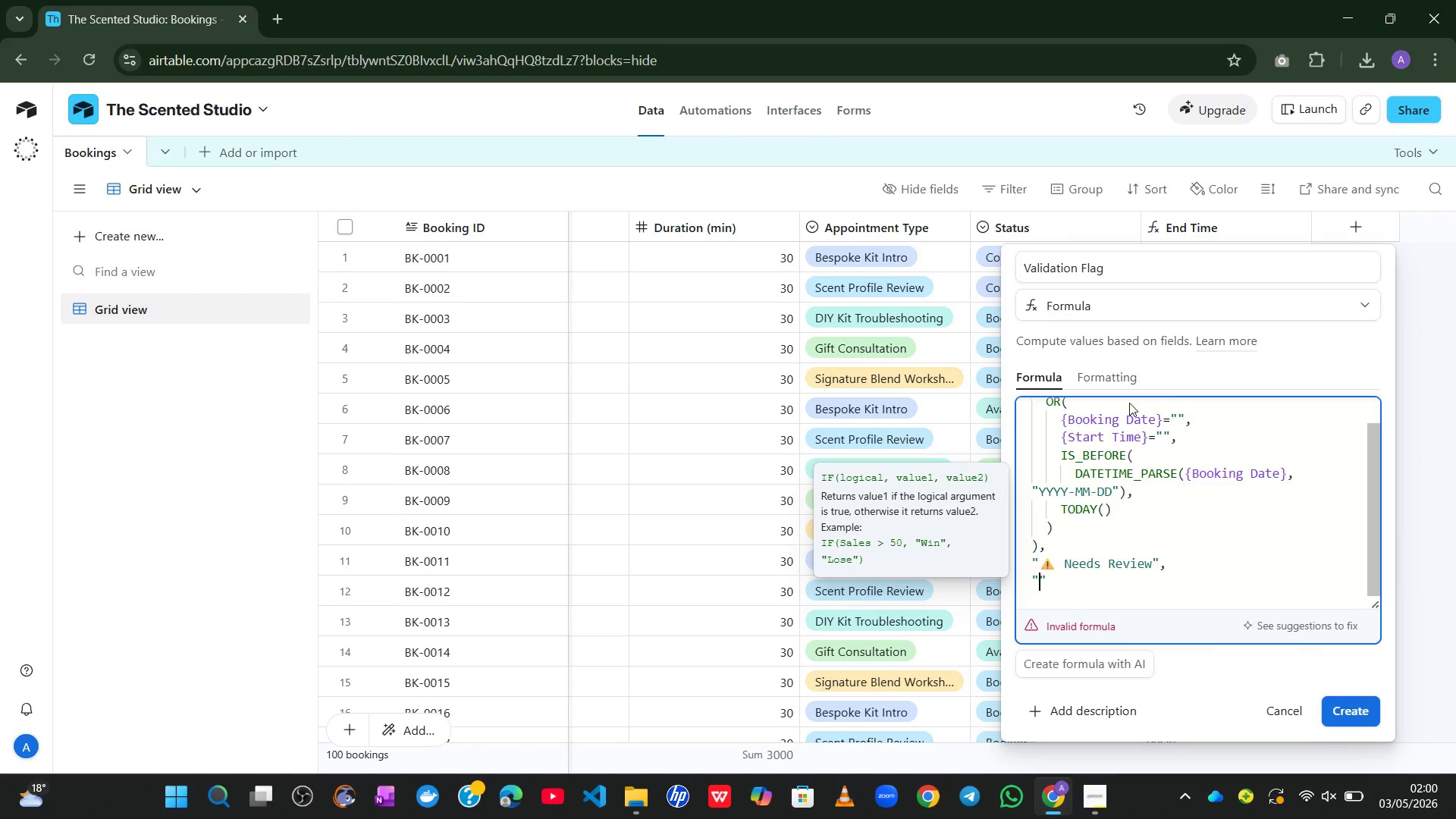 
key(Control+Meta+ControlLeft)
 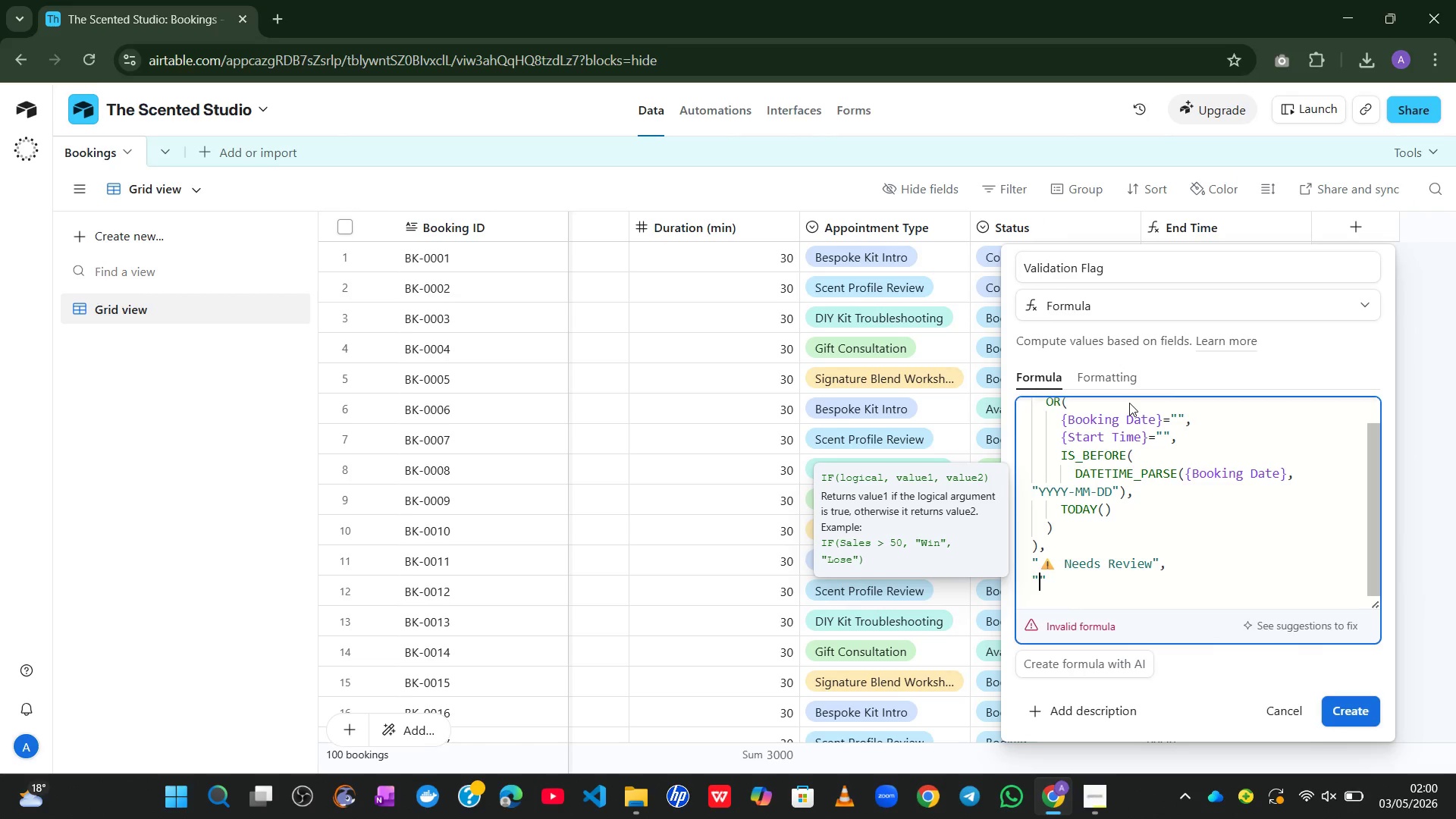 
key(Alt+Control+Meta+AltLeft)
 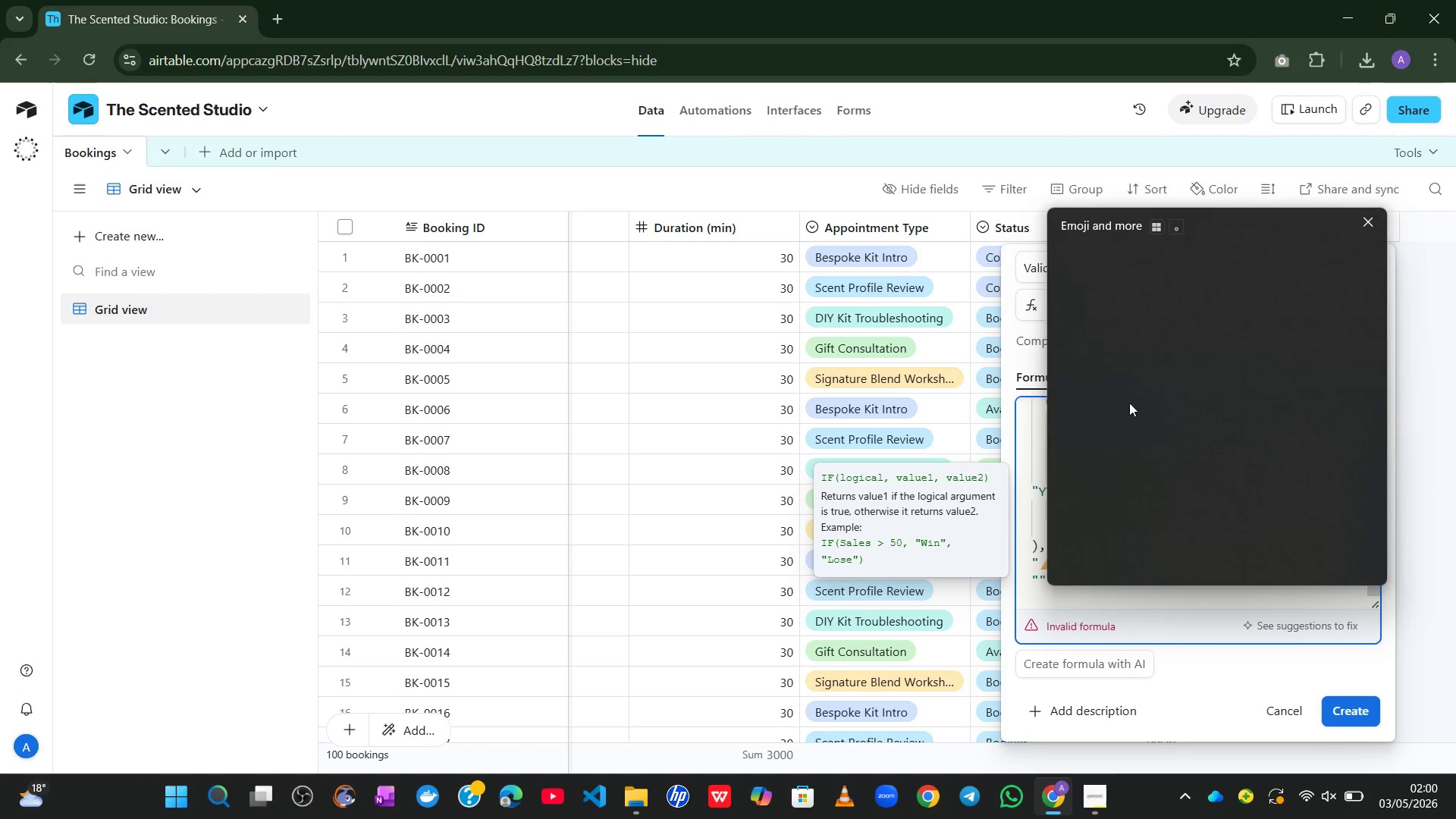 
key(Alt+Control+Meta+Shift+ShiftLeft)
 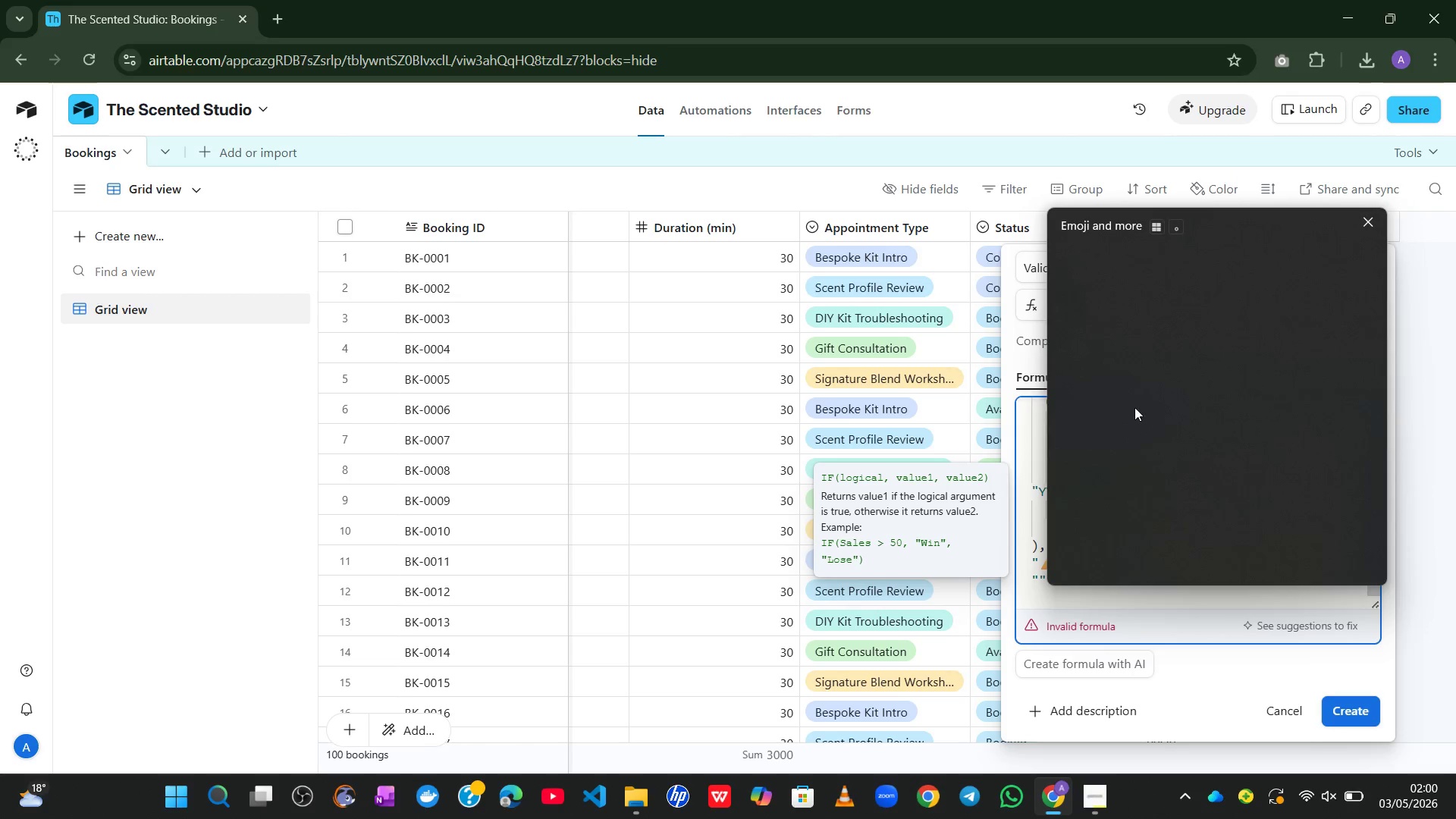 
key(Alt+Control+Meta+Shift+Space)
 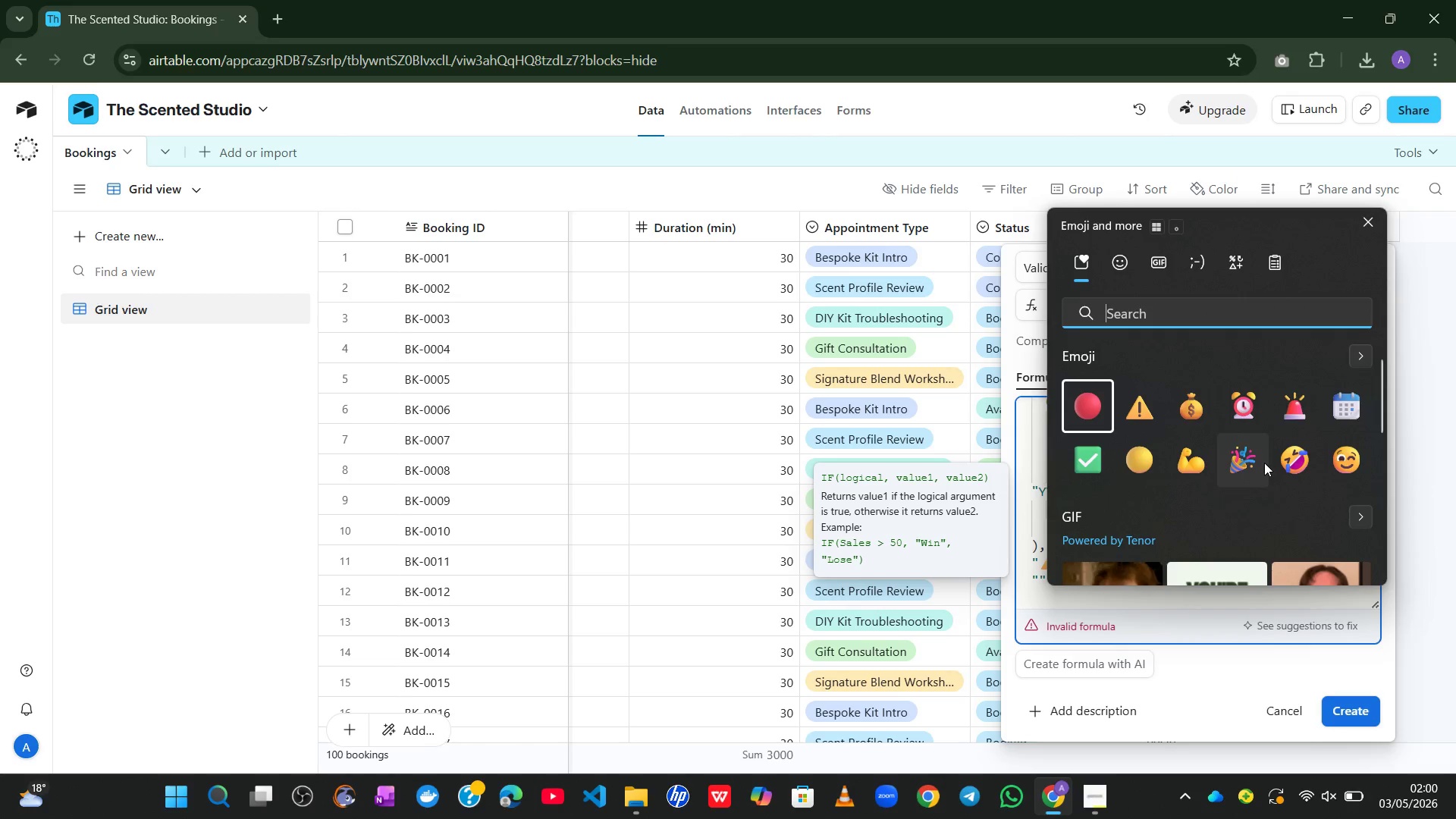 
left_click([1097, 457])
 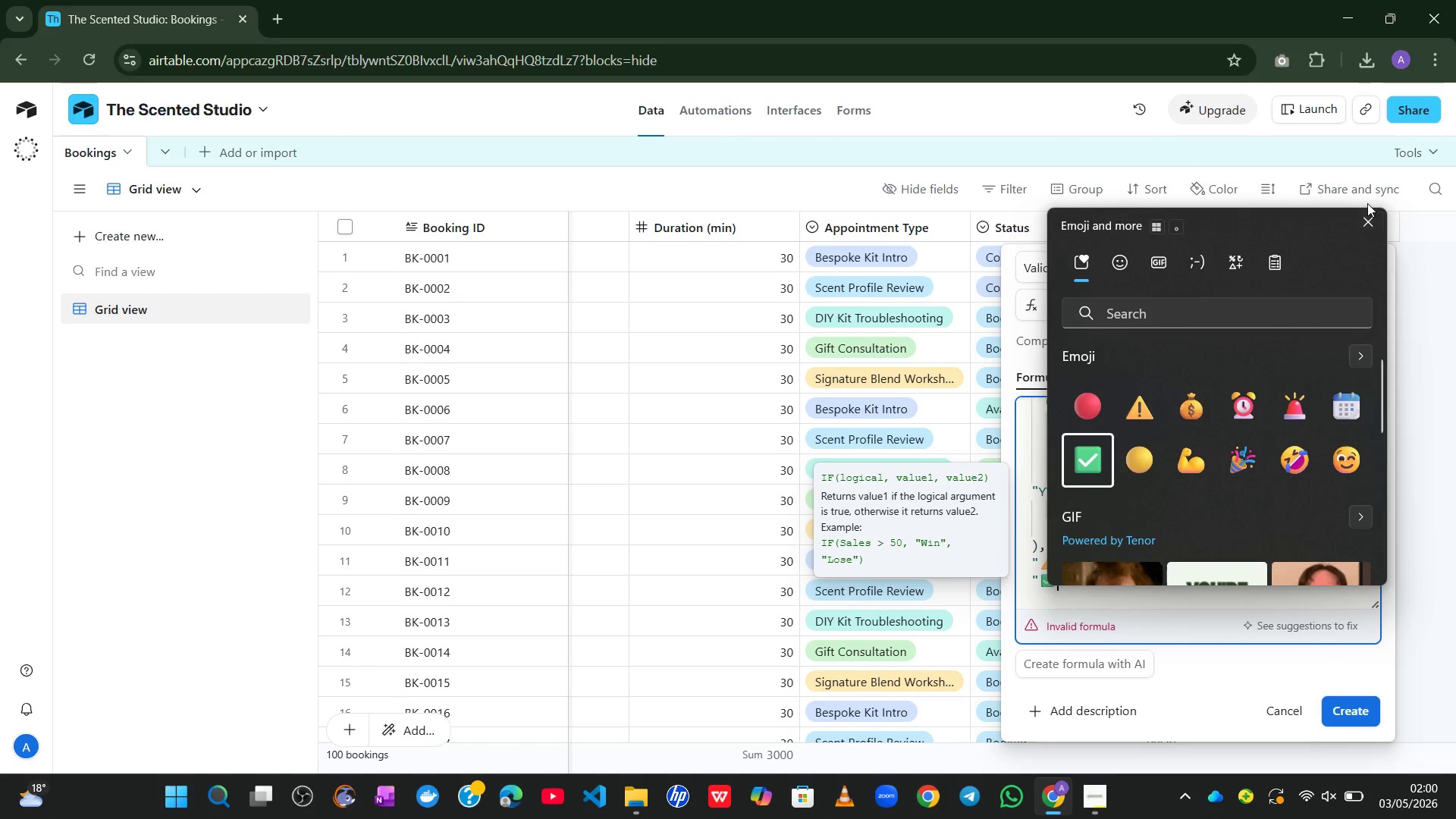 
left_click([1367, 216])
 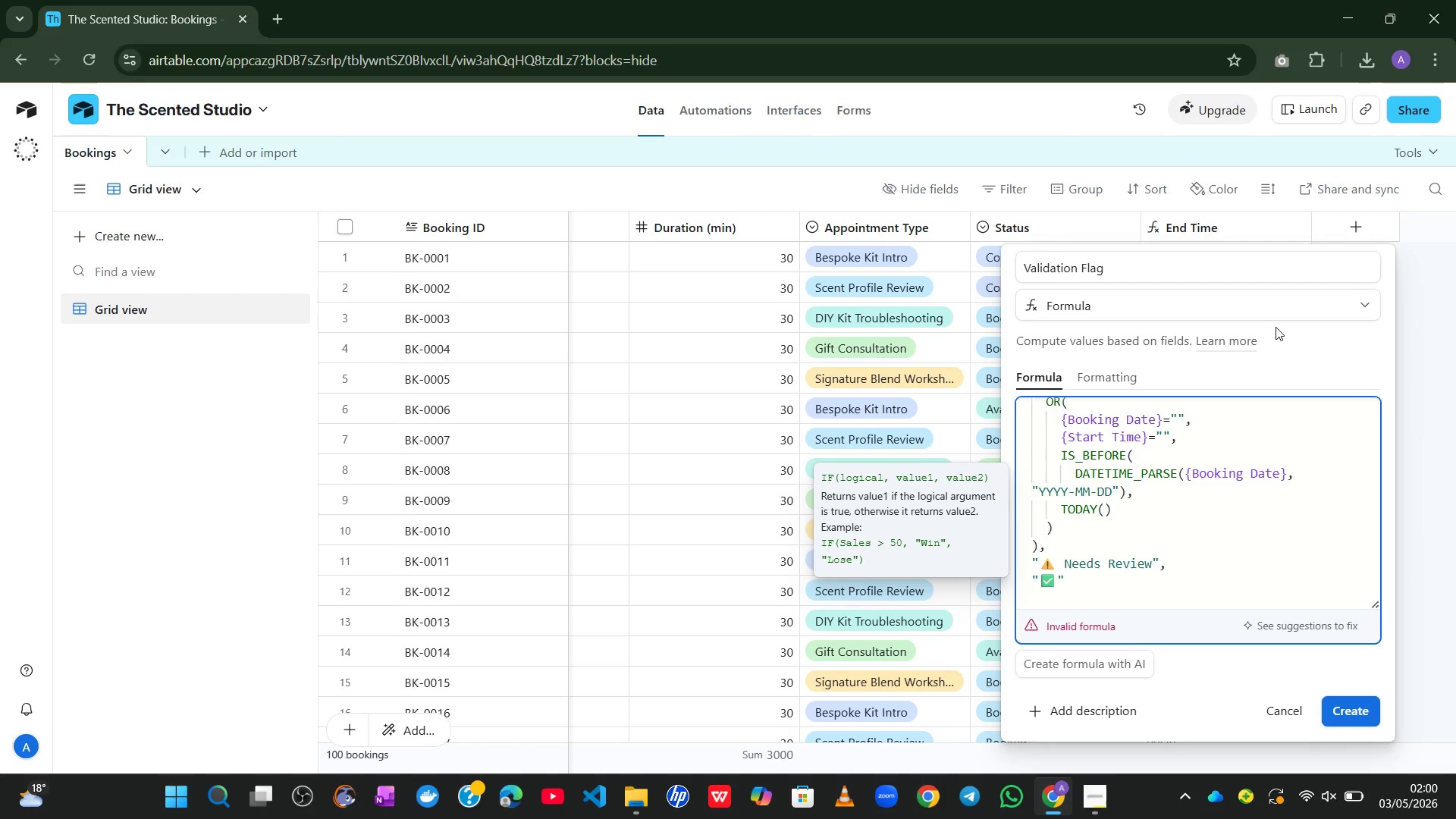 
type( Valid)
 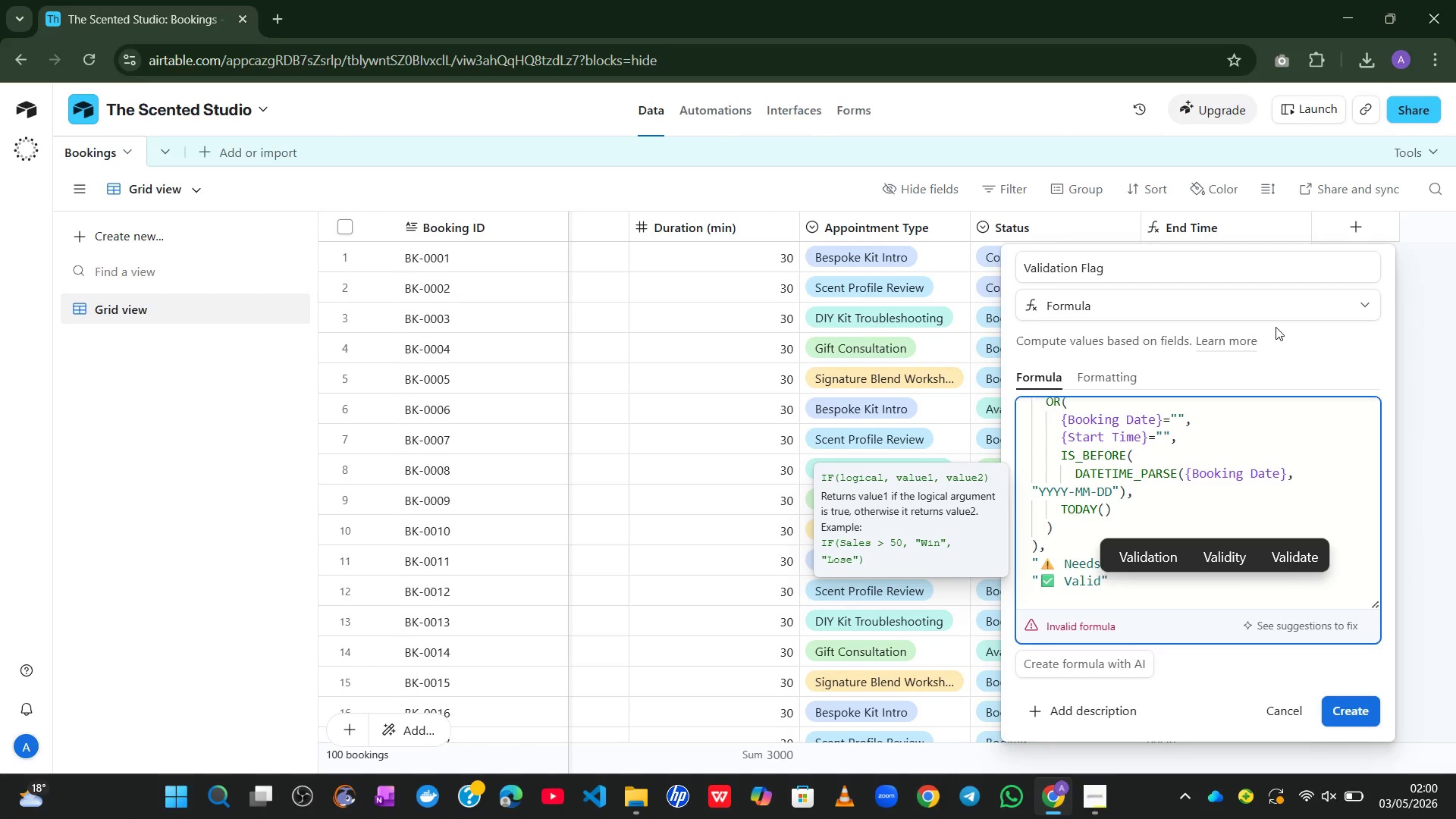 
key(ArrowRight)
 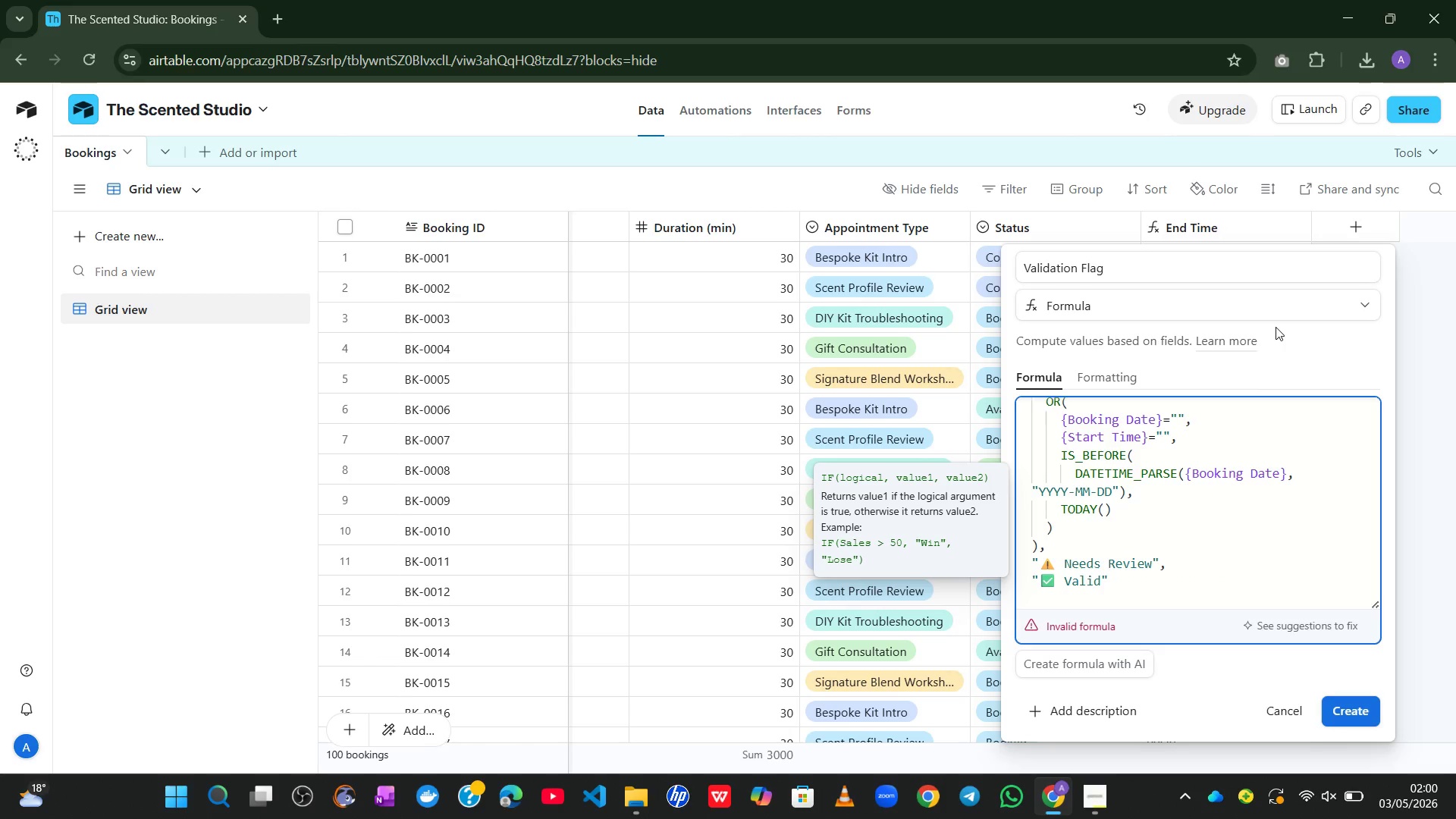 
key(Enter)
 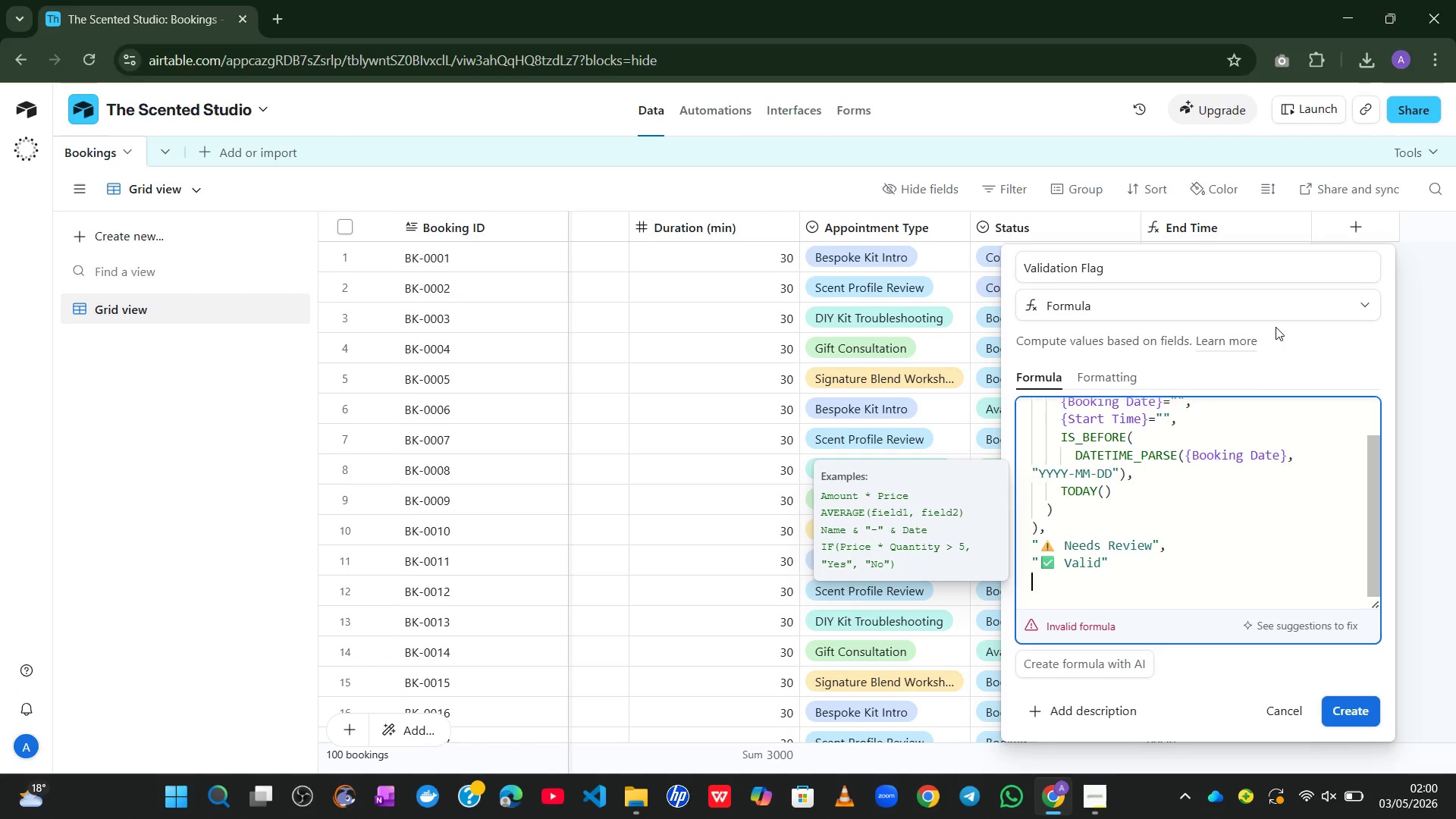 
key(Shift+0)
 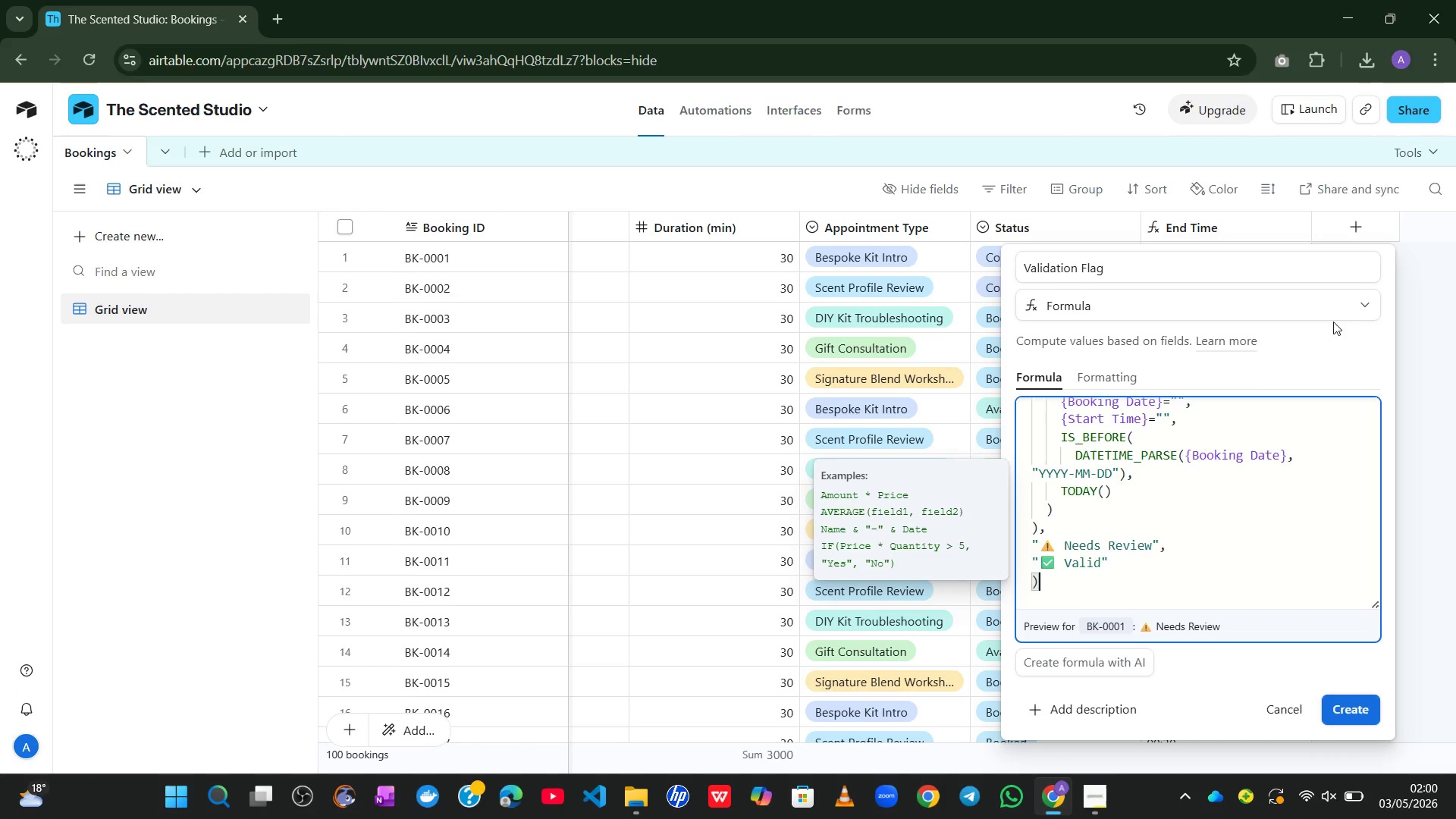 
wait(6.7)
 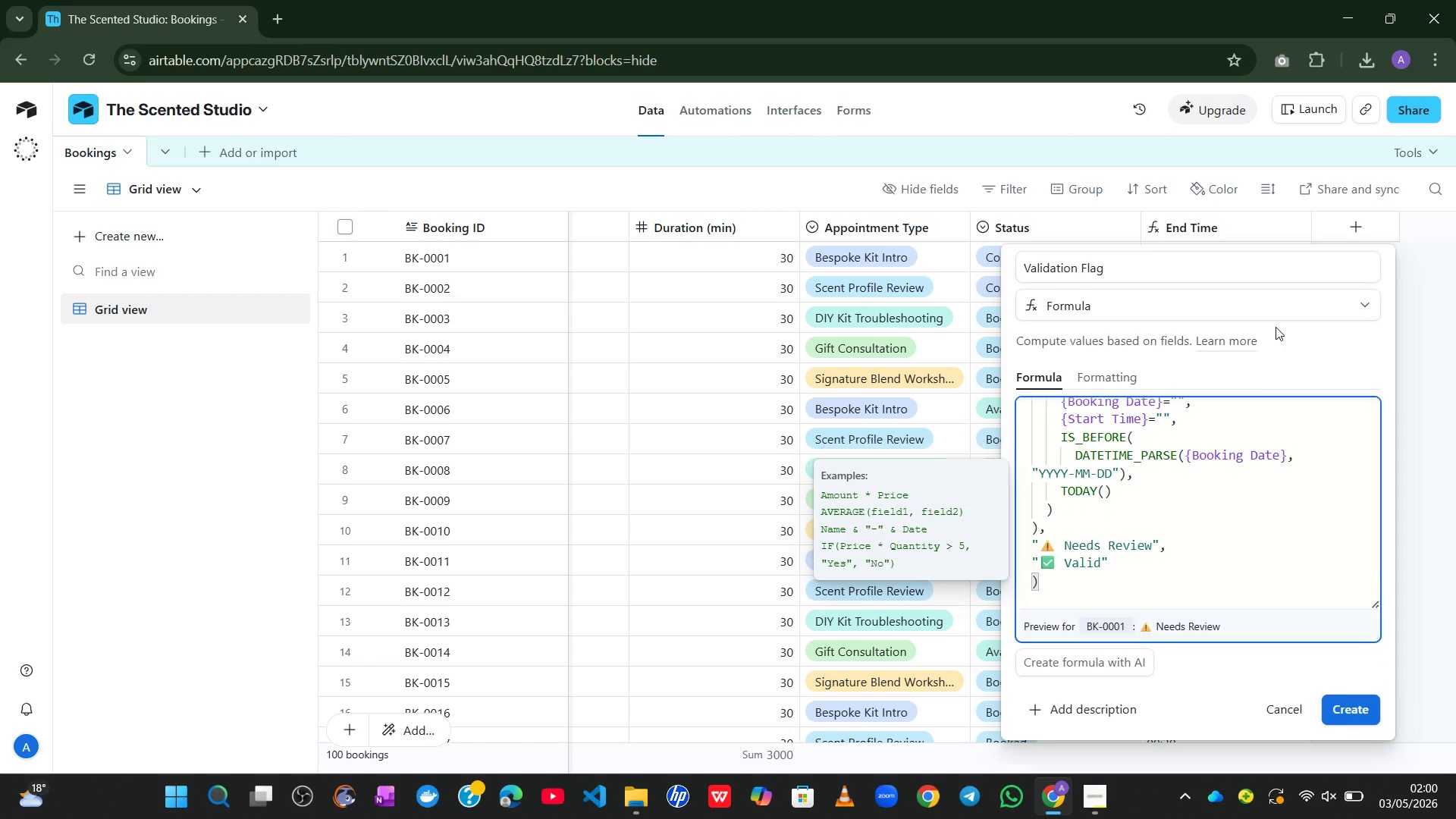 
left_click([1225, 535])
 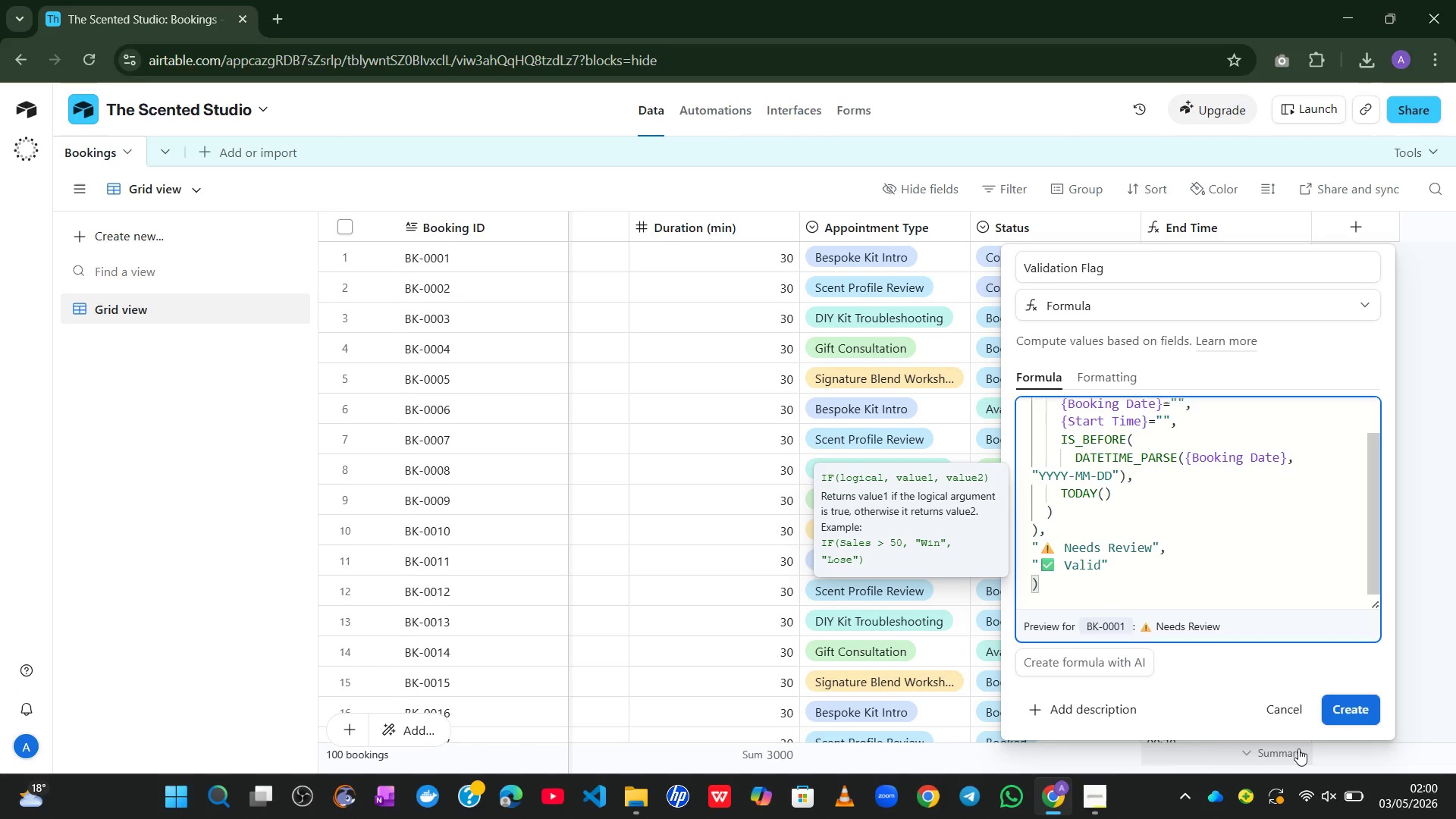 
left_click([1344, 720])
 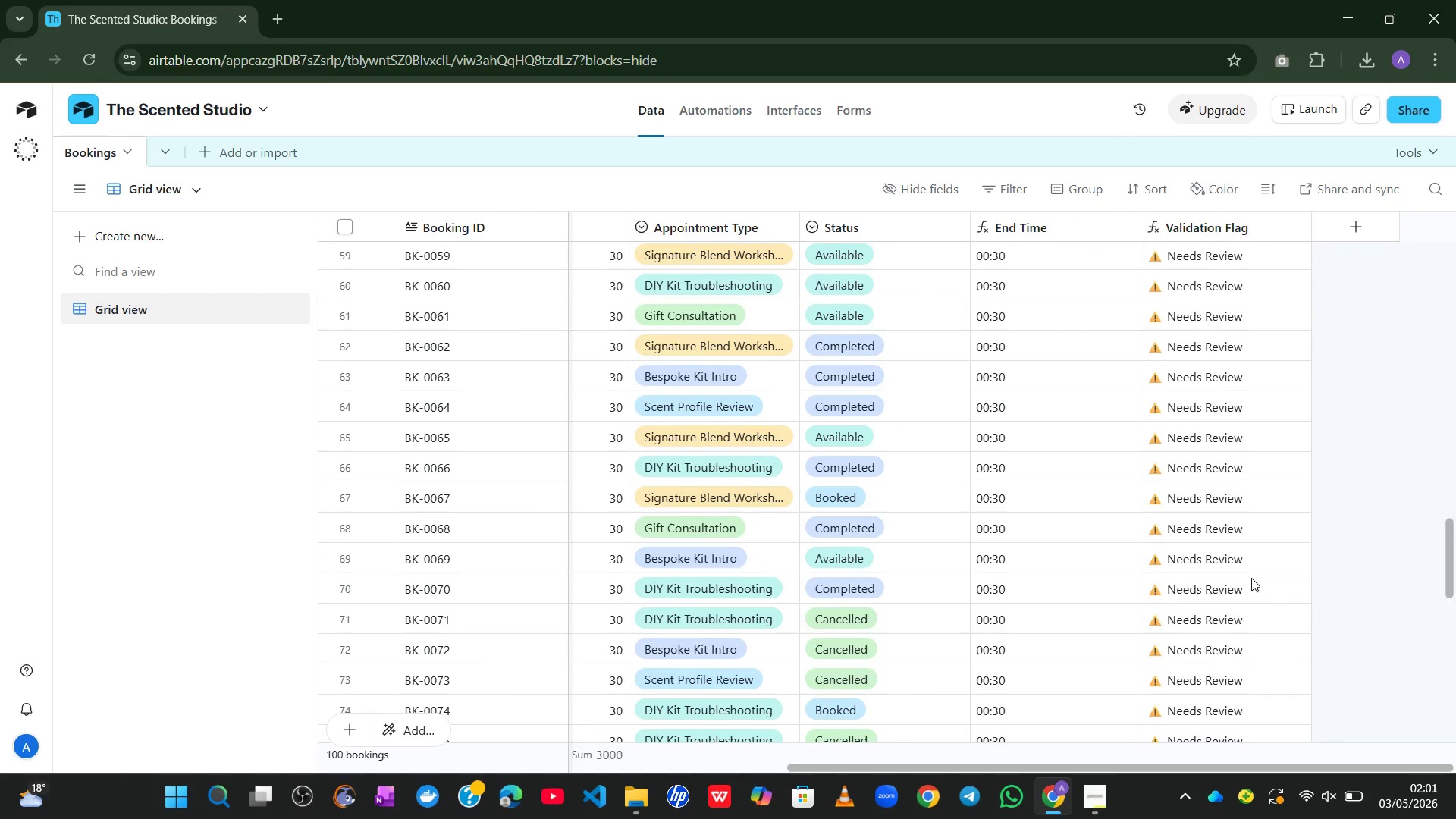 
wait(35.47)
 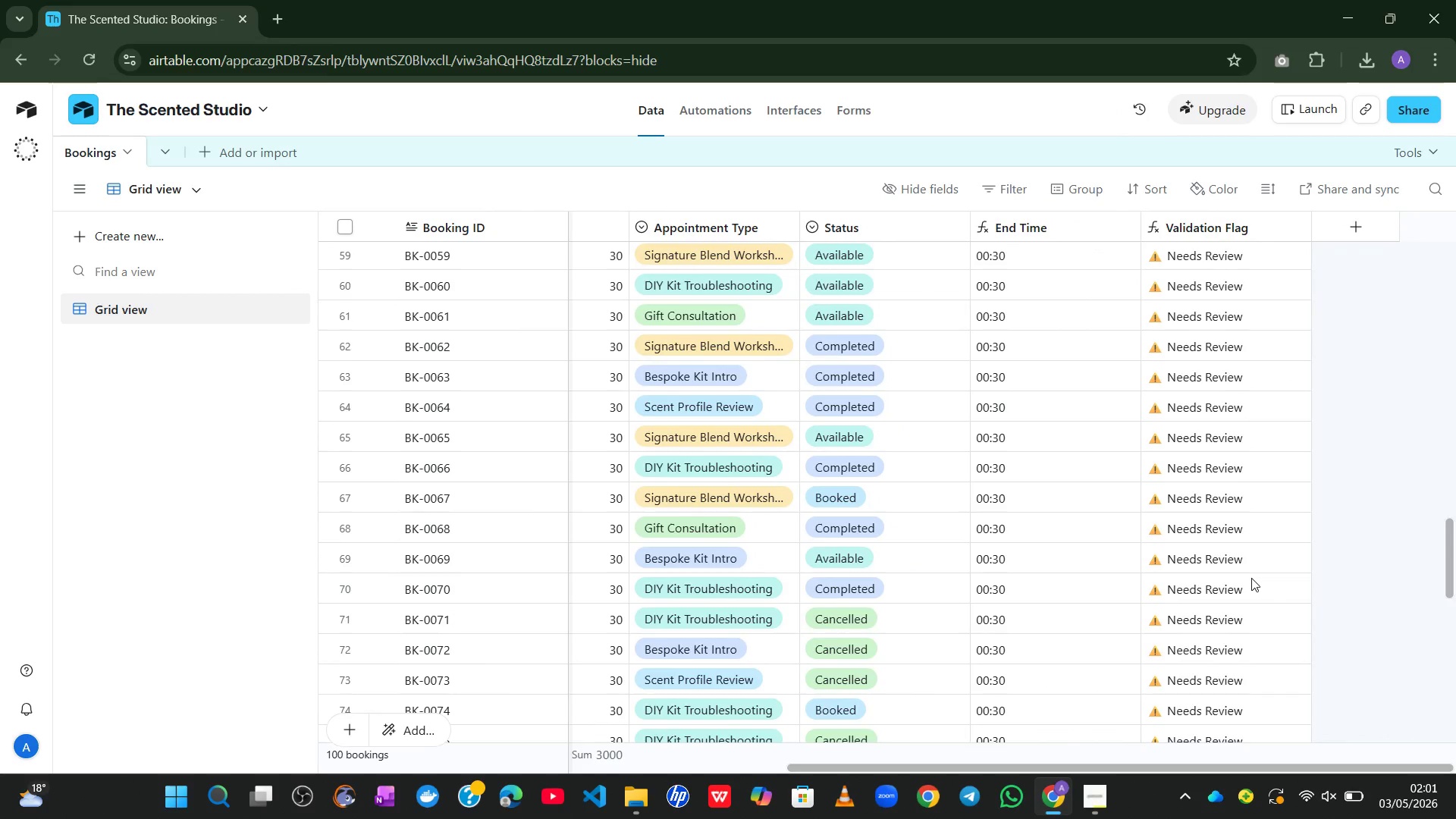 
left_click([1097, 808])